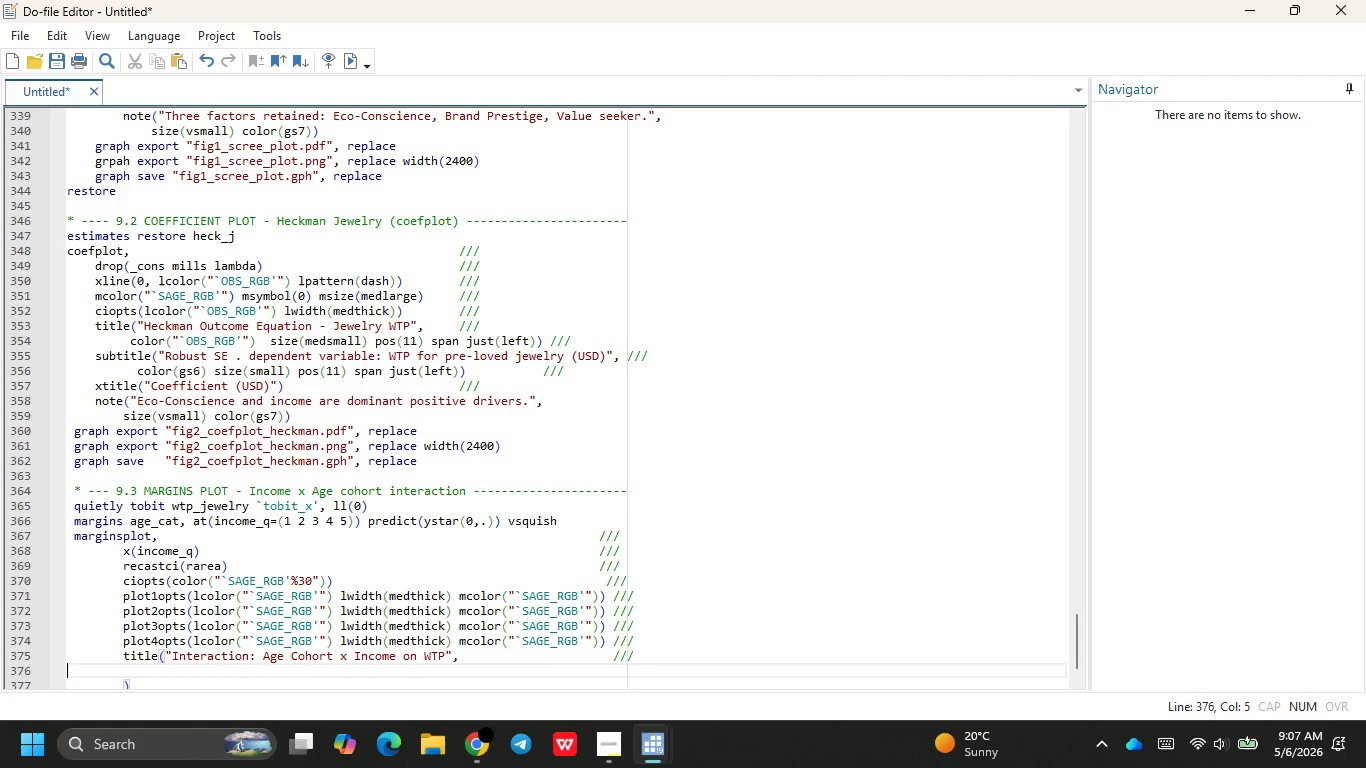 
key(Backspace)
 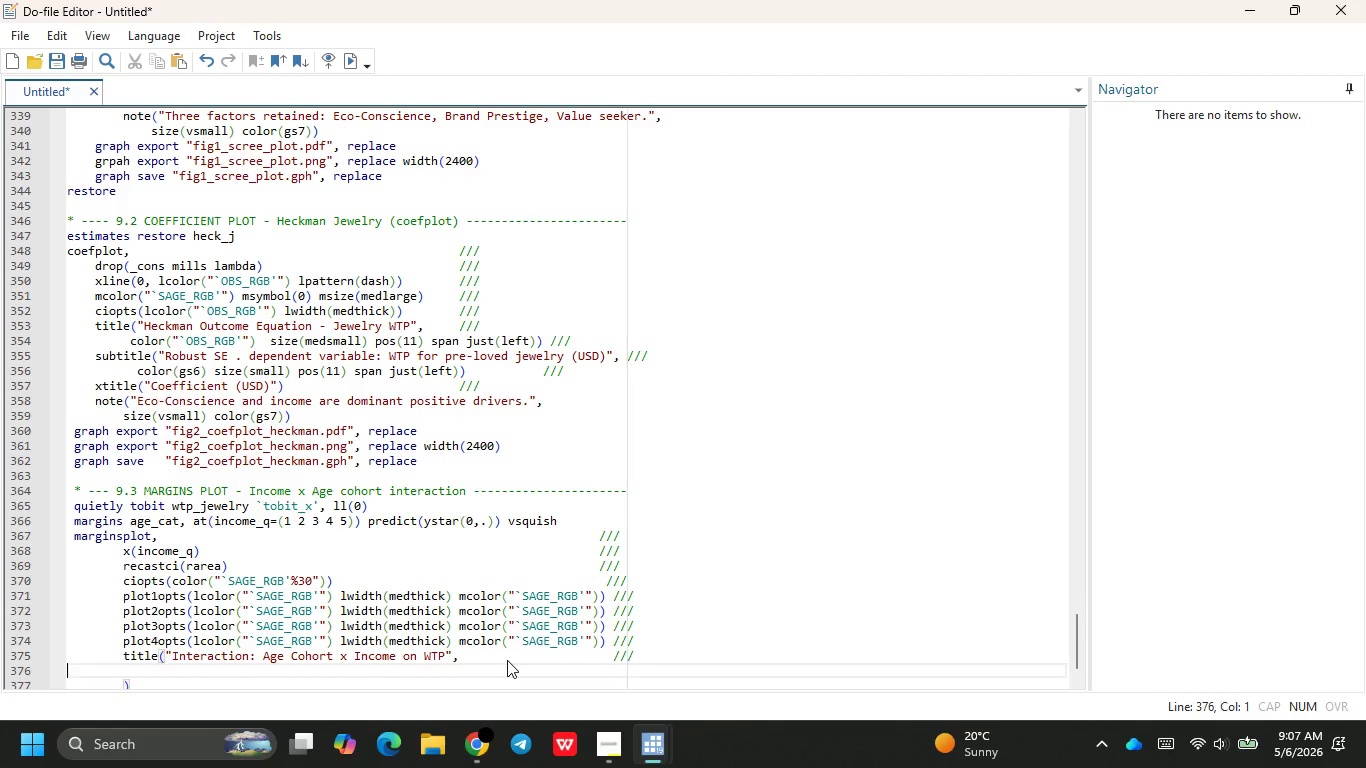 
key(Backspace)
 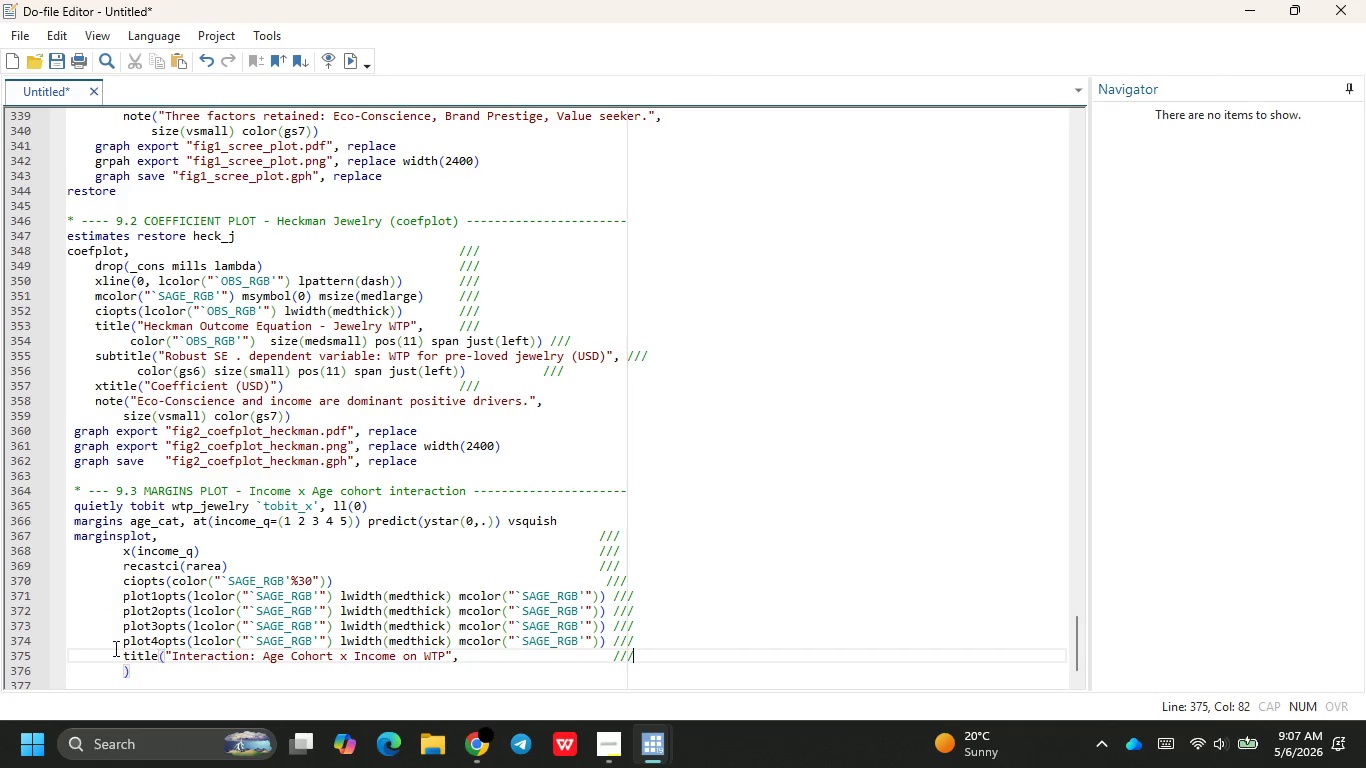 
left_click([124, 673])
 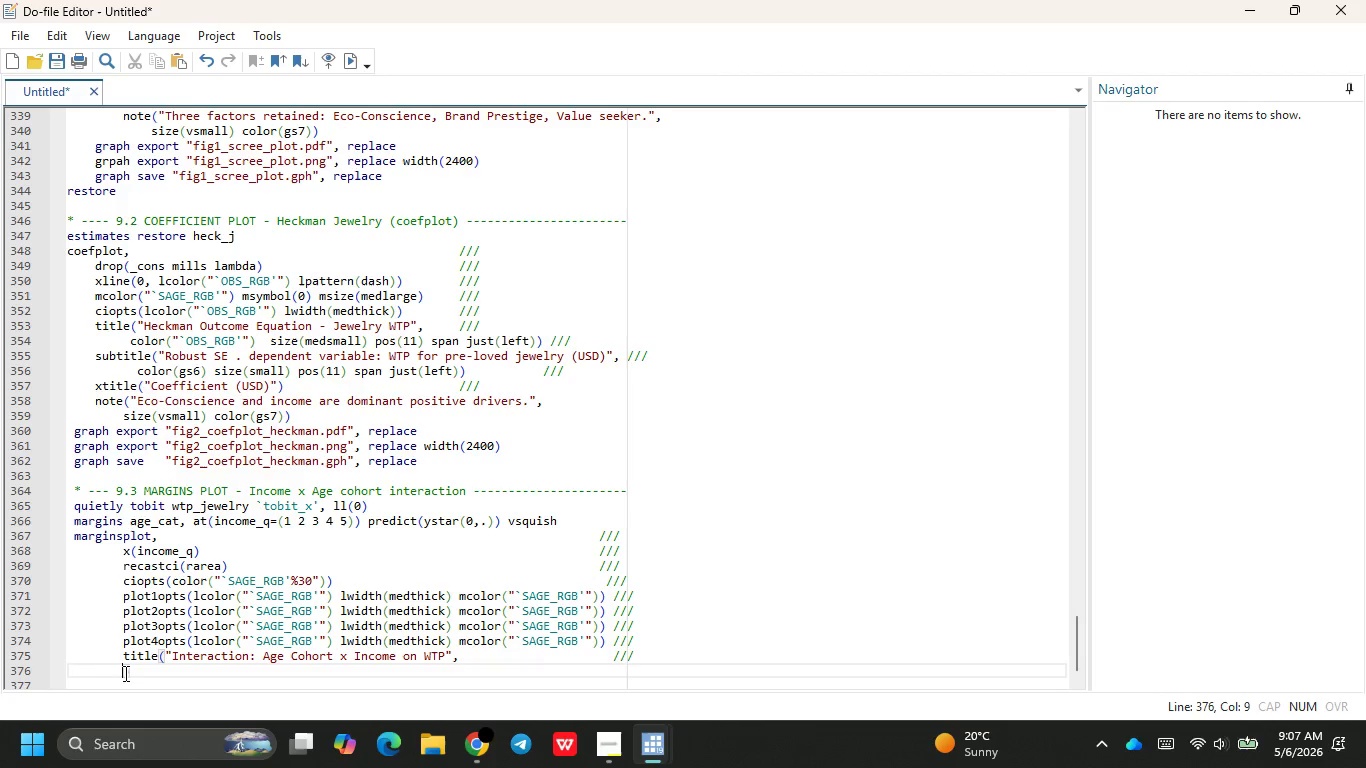 
key(Tab)
 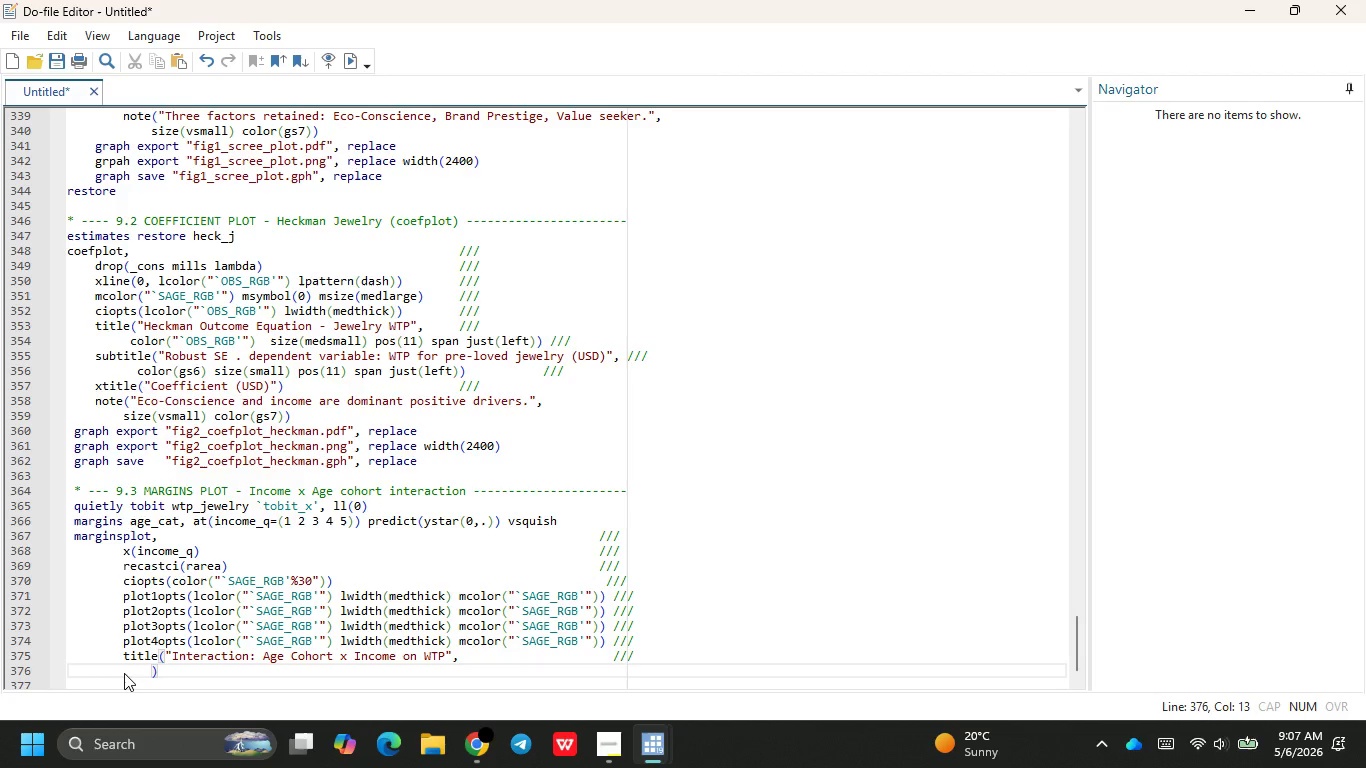 
wait(6.8)
 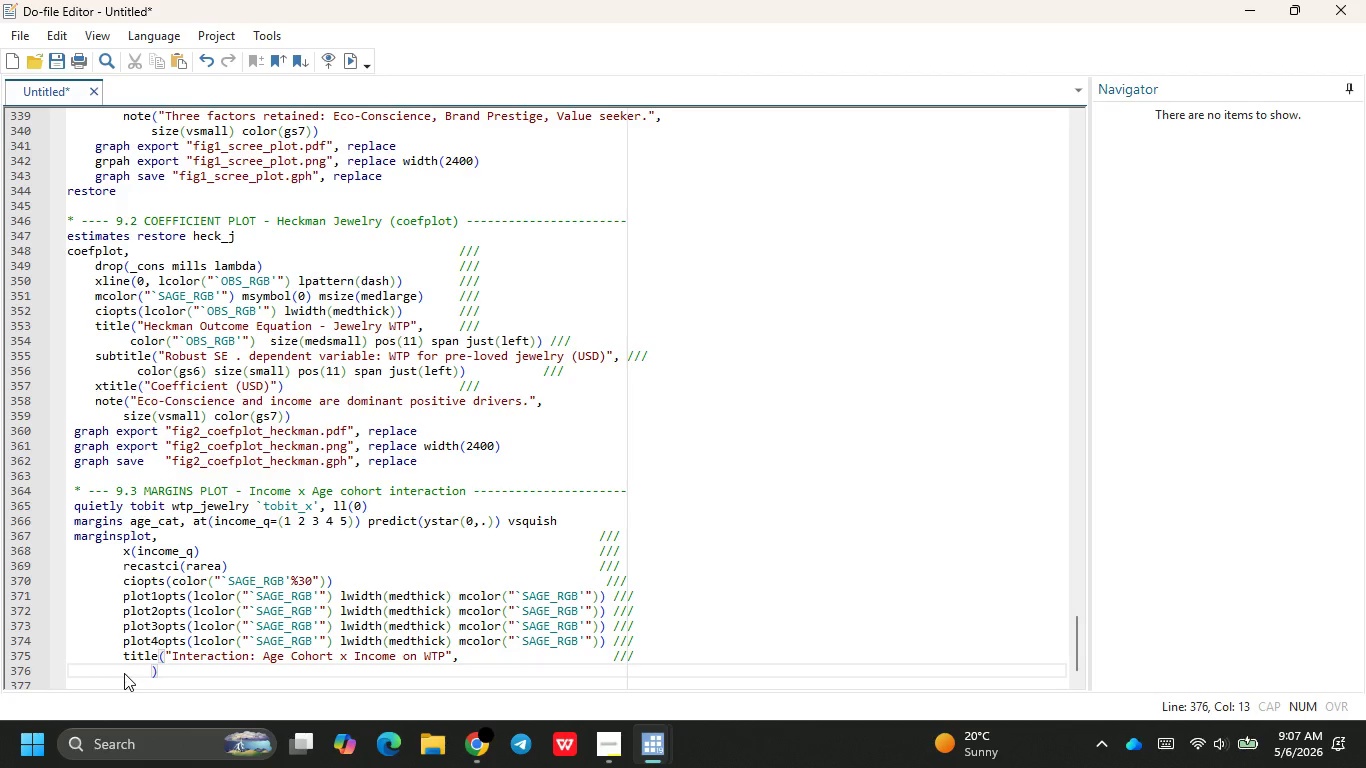 
type(color()
 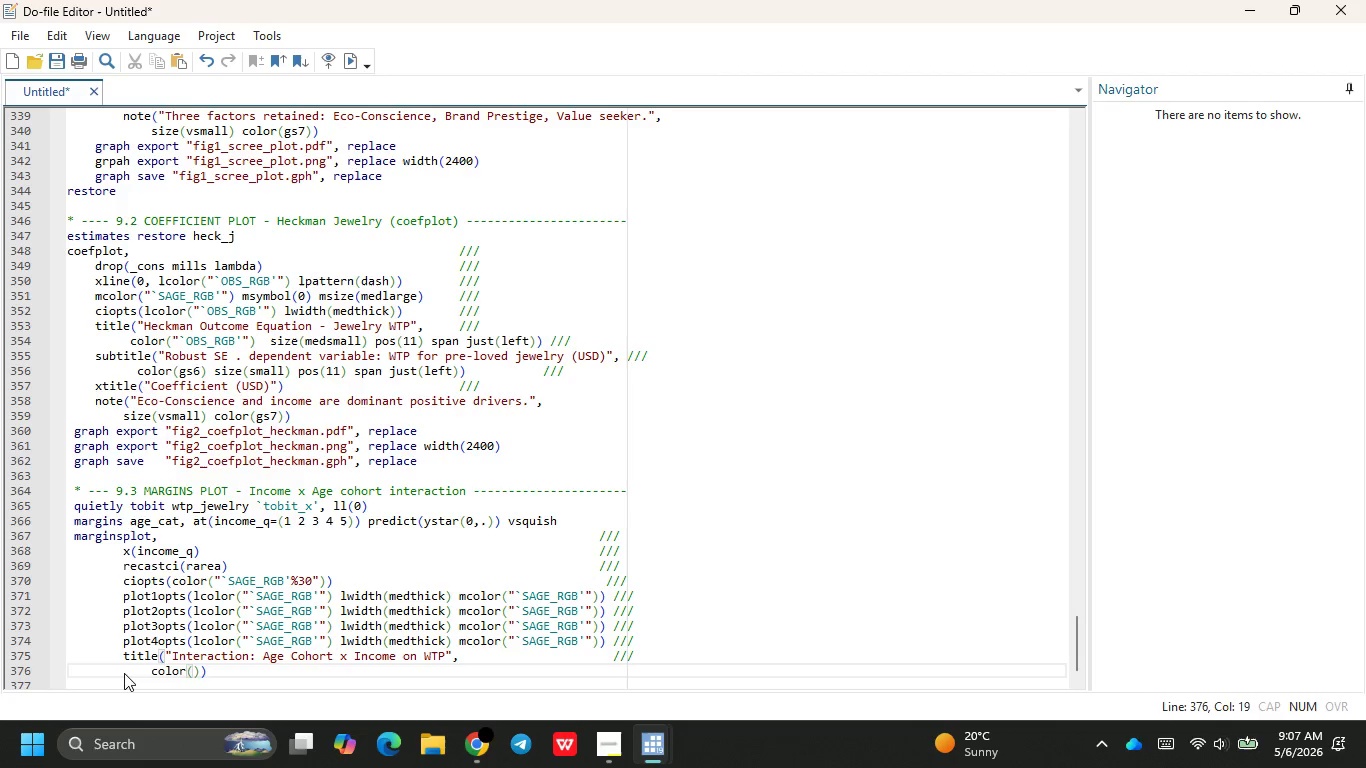 
type("`OB)
 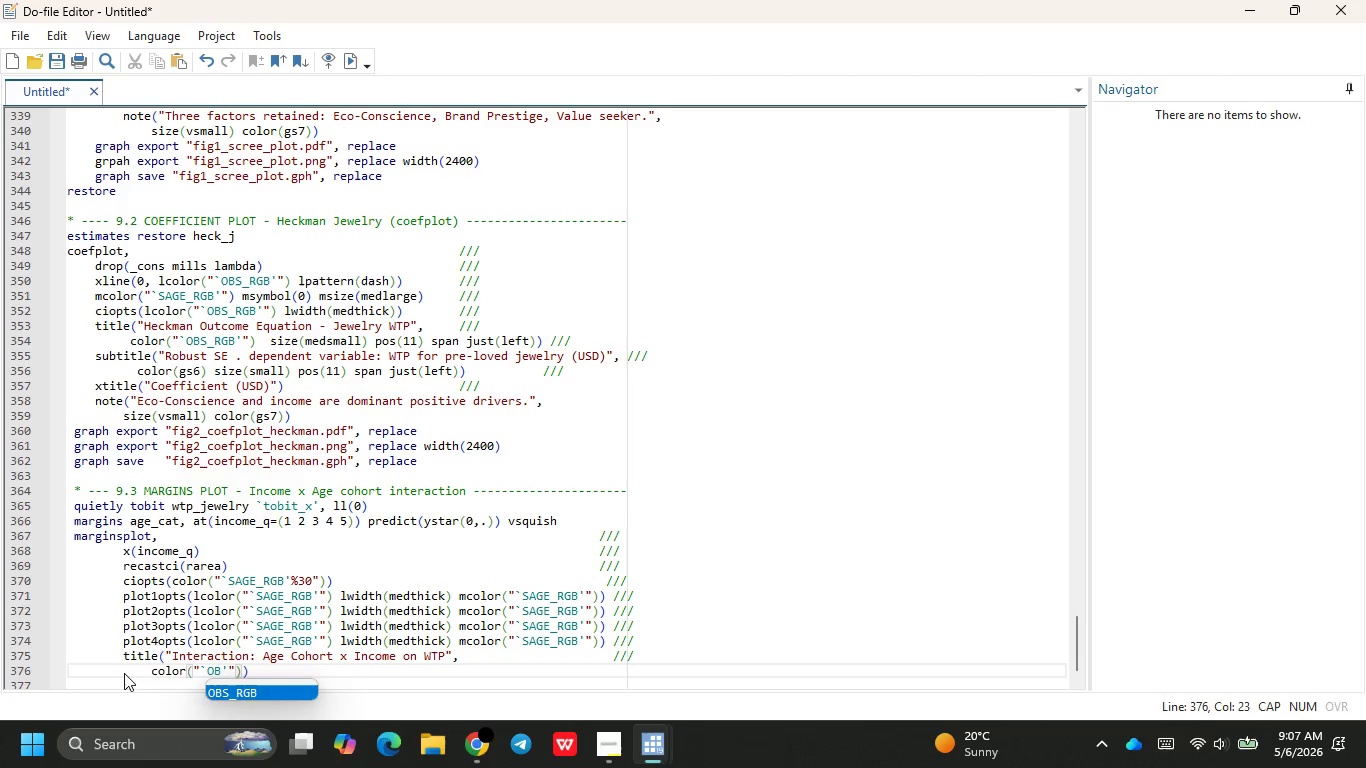 
key(Enter)
 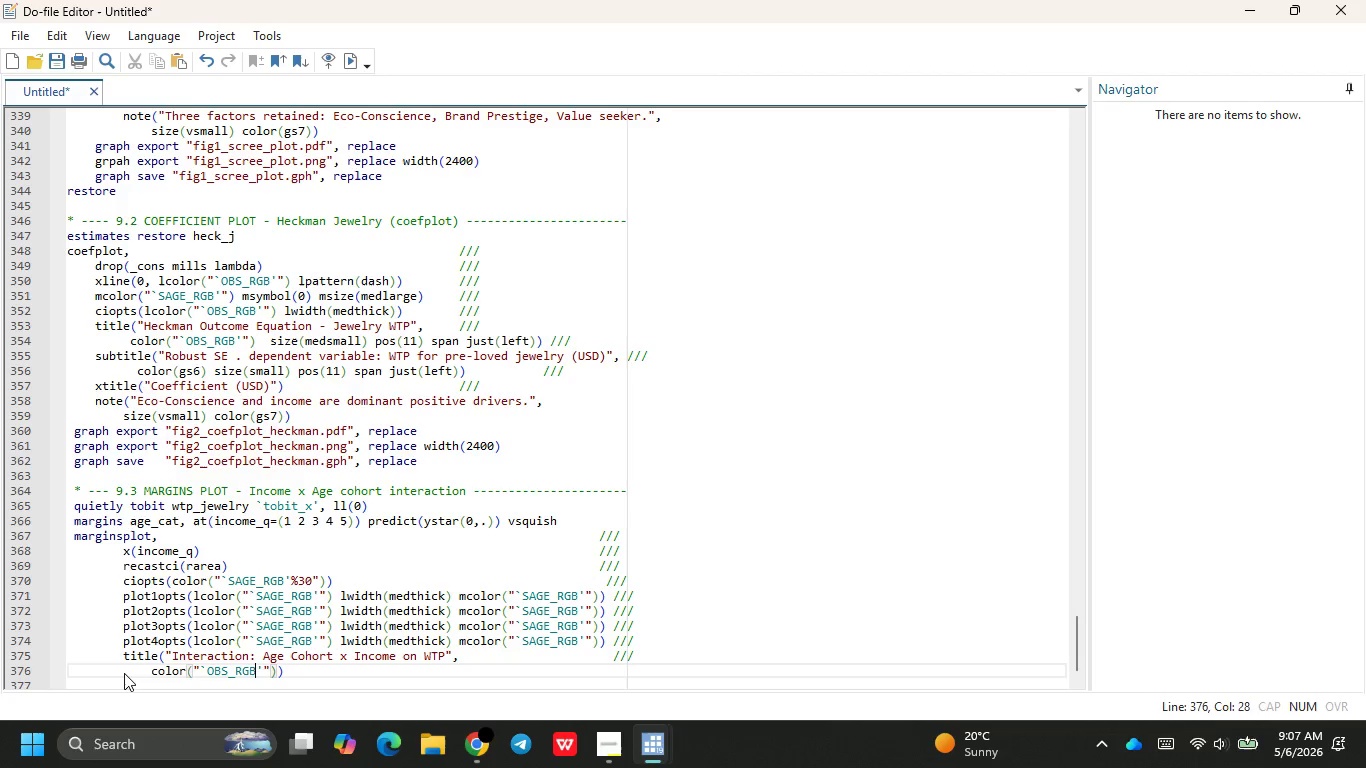 
key(CapsLock)
 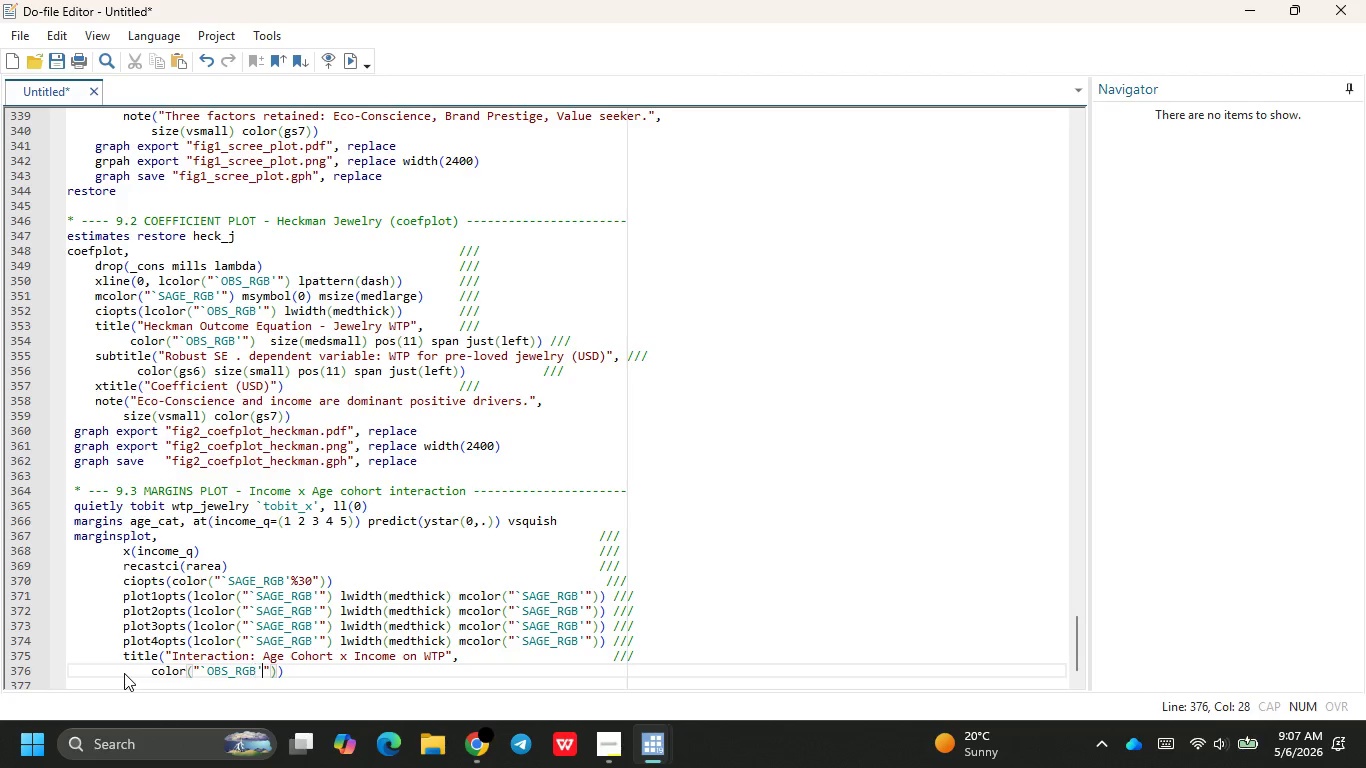 
key(ArrowRight)
 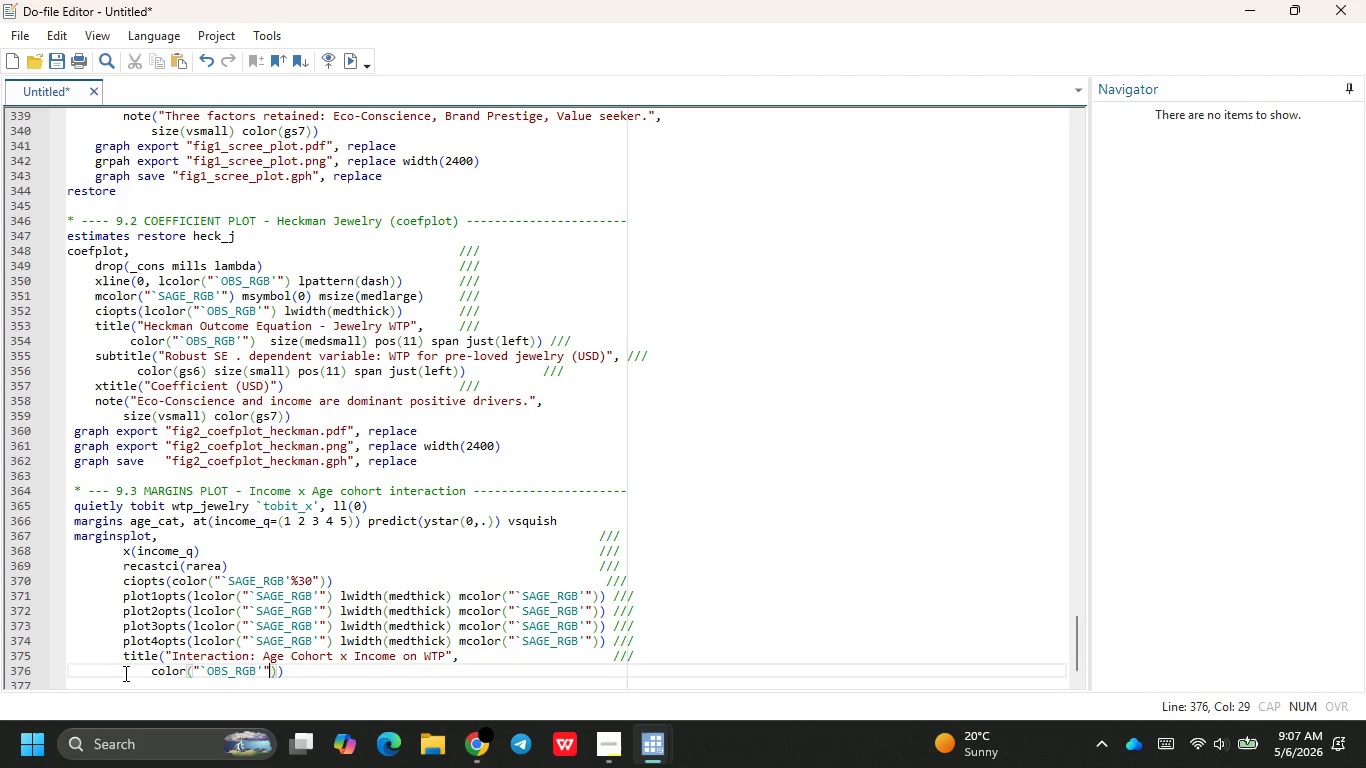 
key(ArrowRight)
 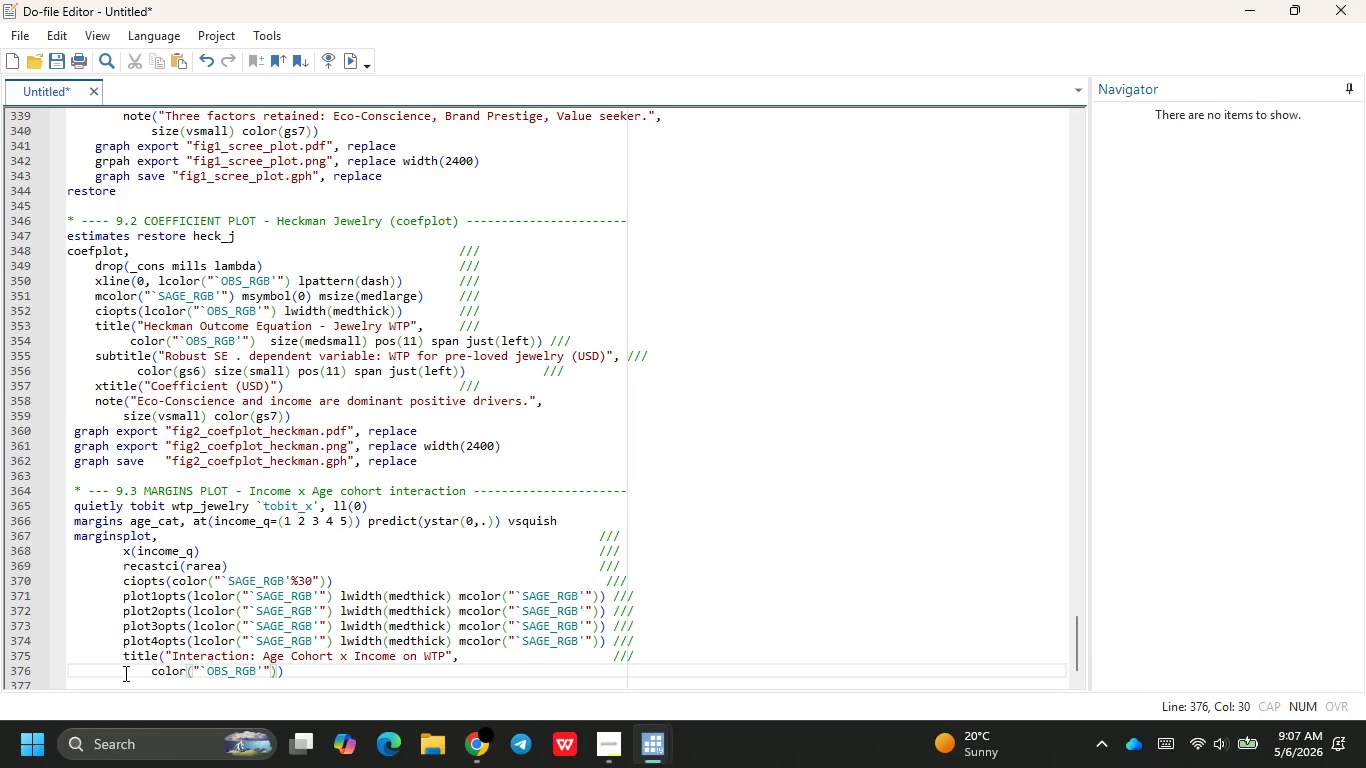 
key(ArrowRight)
 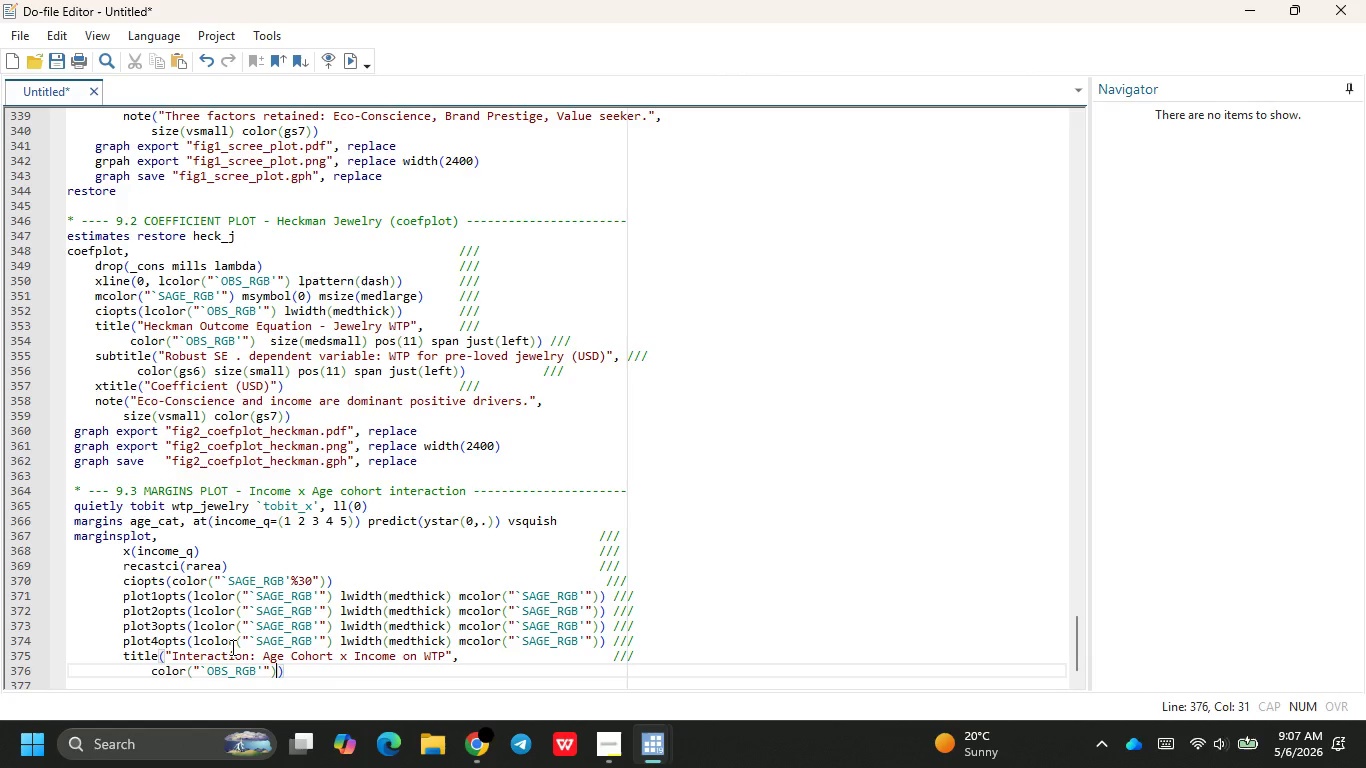 
wait(15.78)
 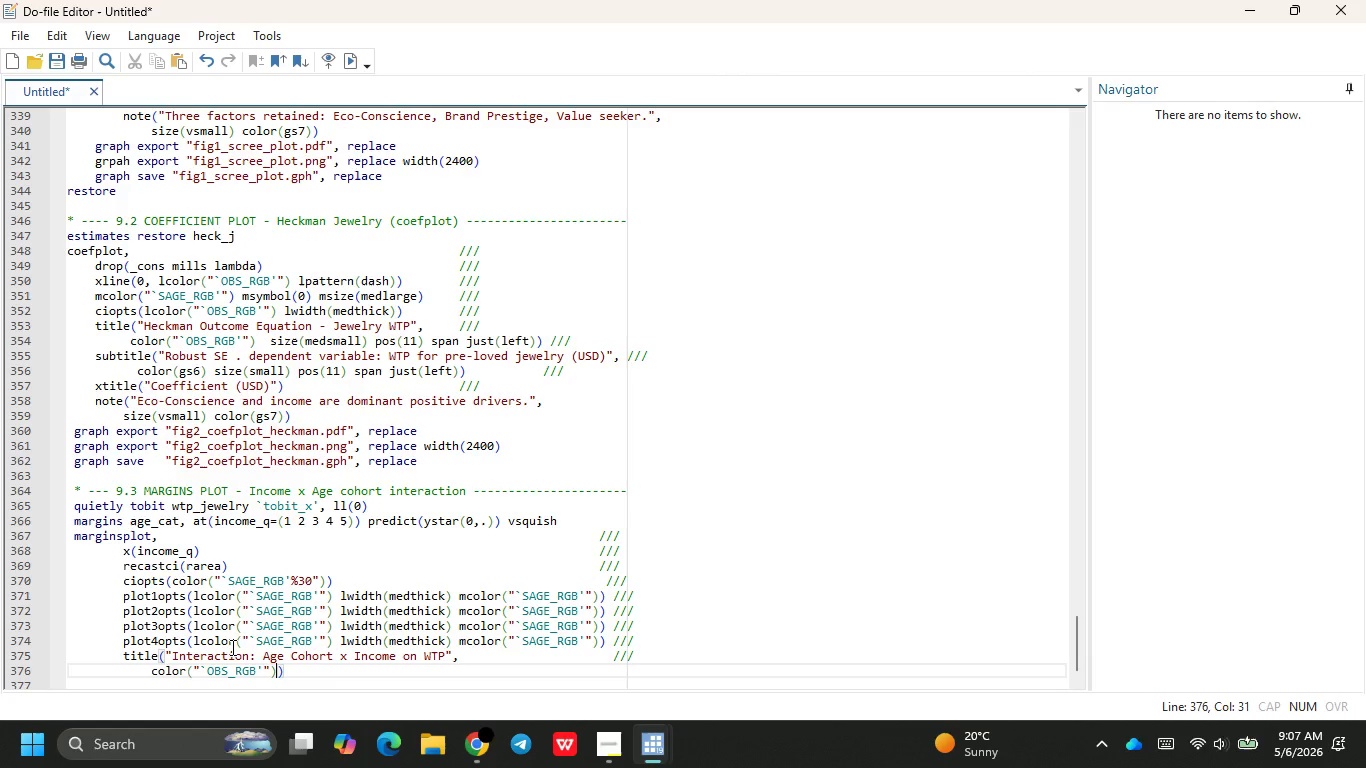 
type( size(medsma)
 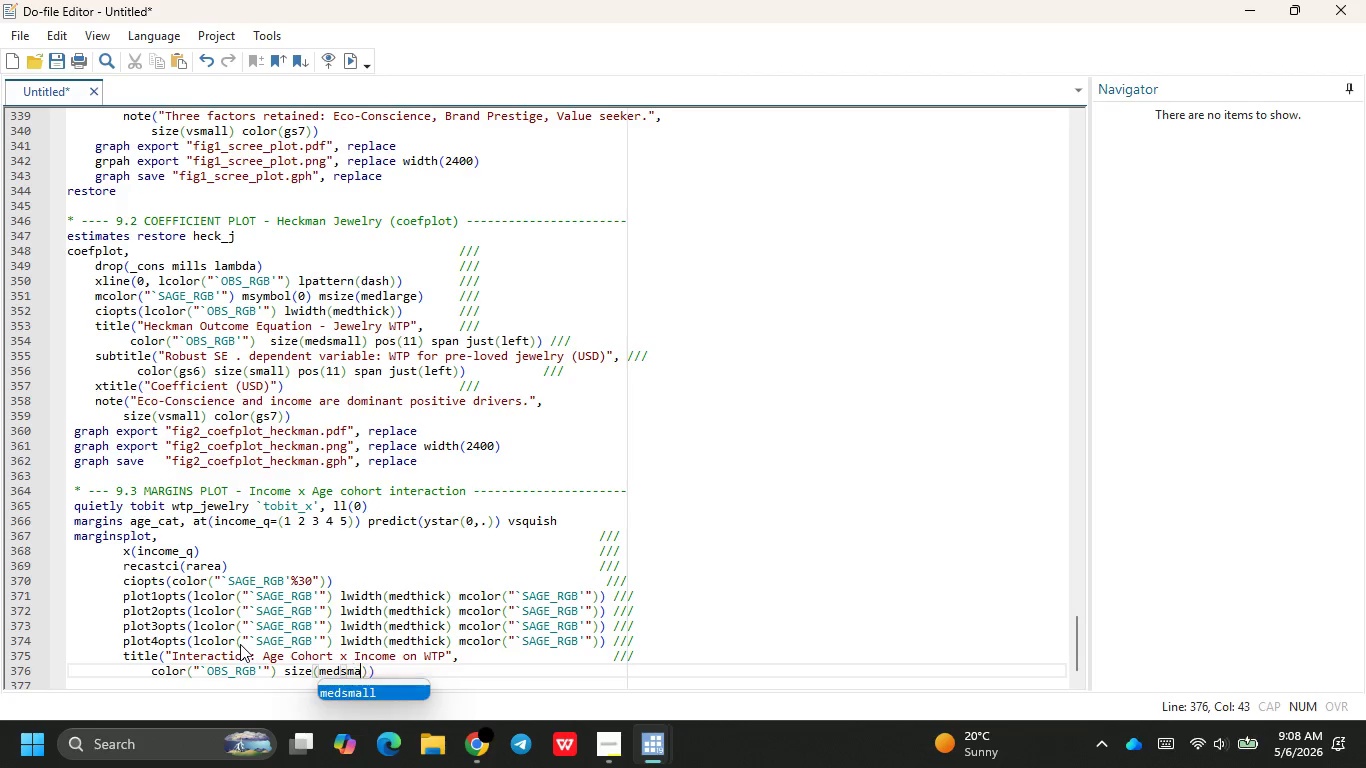 
key(Enter)
 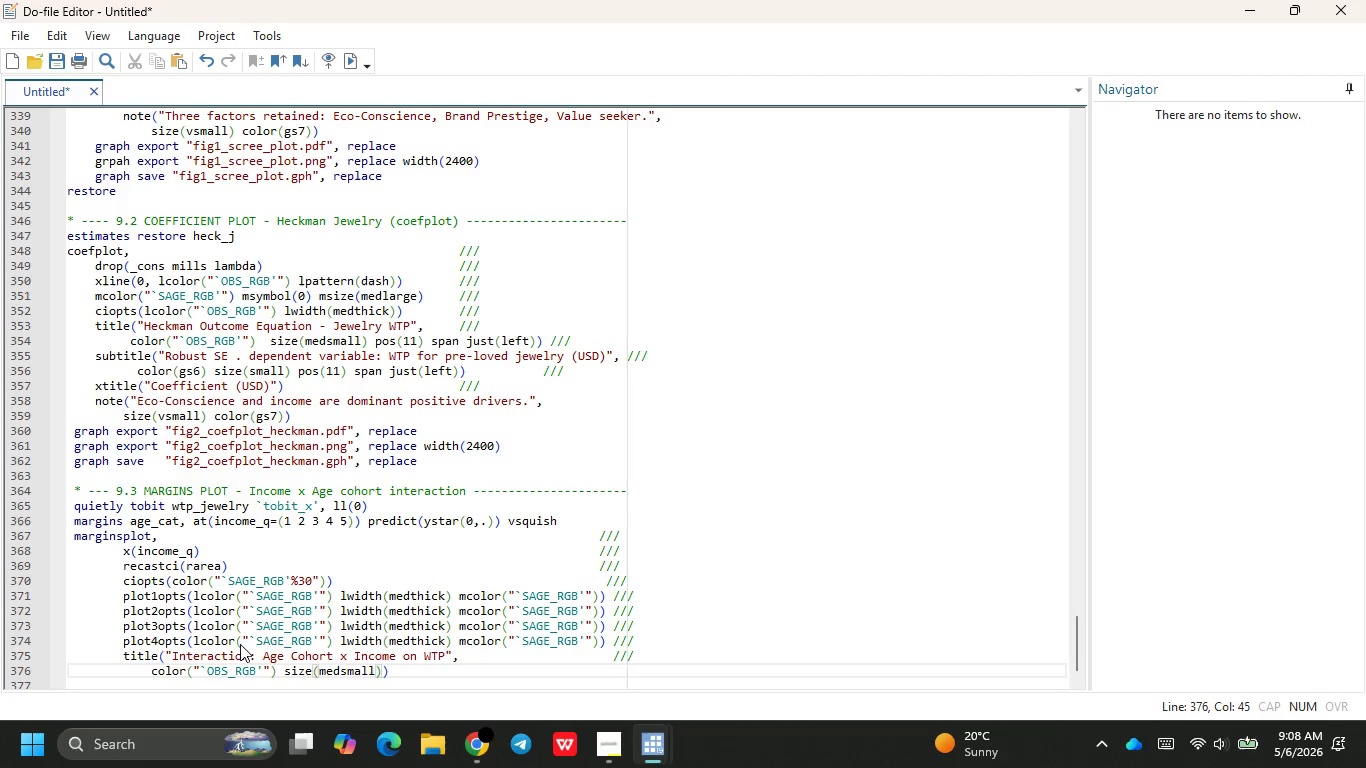 
key(ArrowRight)
 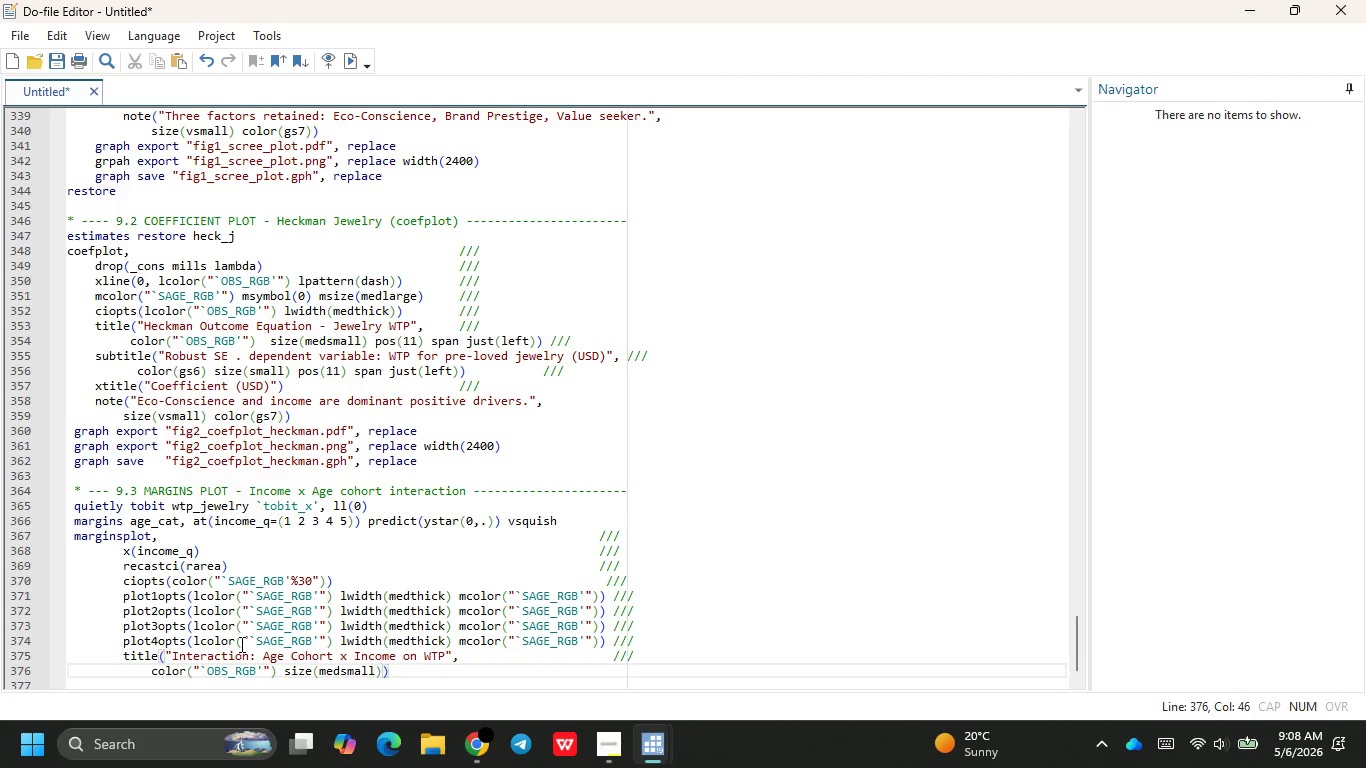 
type( post)
key(Backspace)
type((!1)
key(Backspace)
key(Backspace)
type(11)
 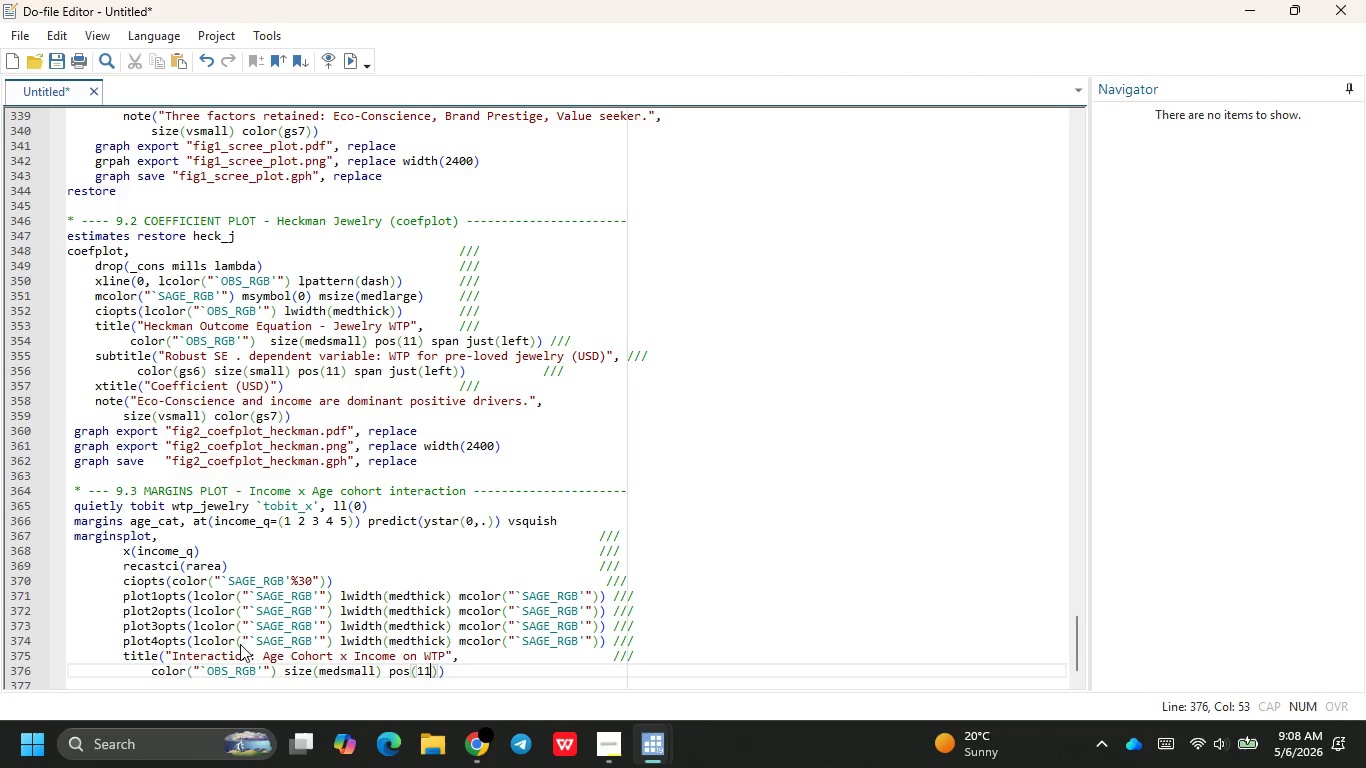 
key(ArrowRight)
 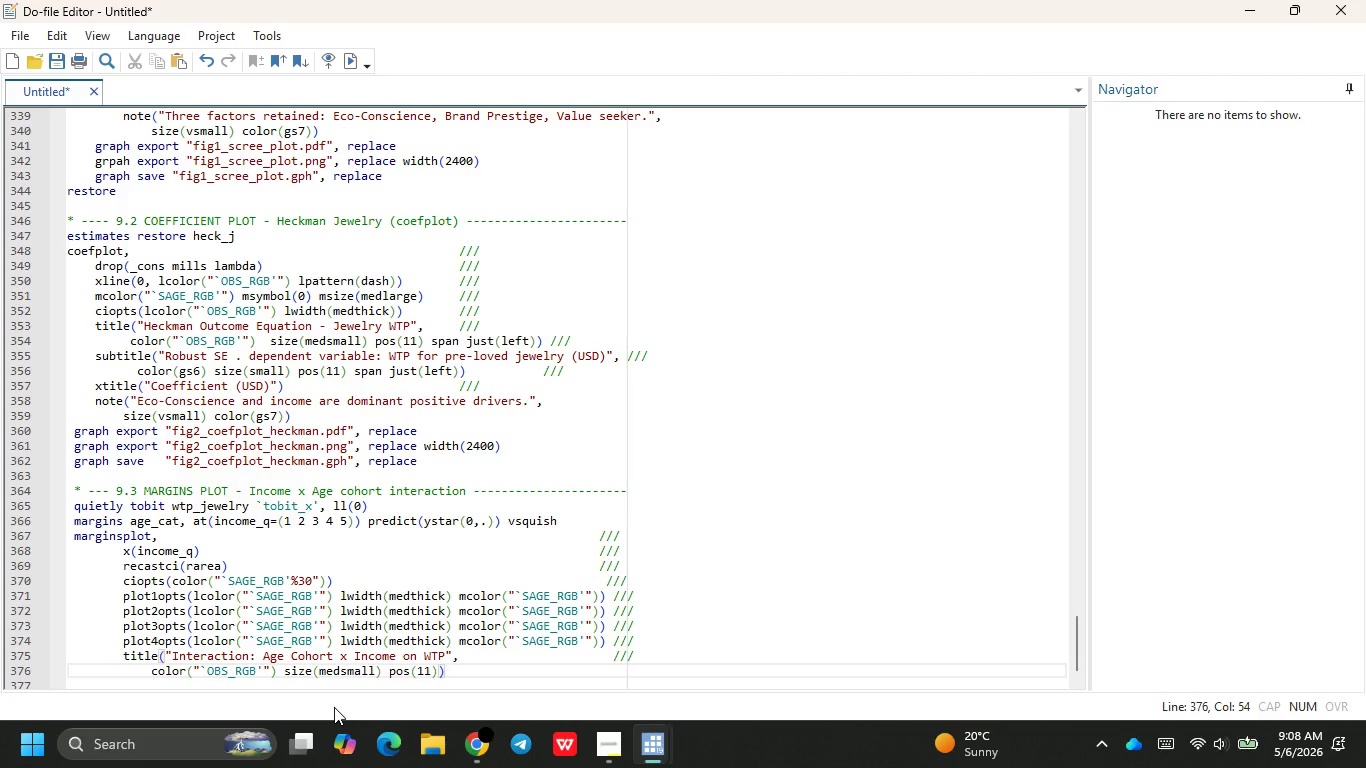 
wait(29.24)
 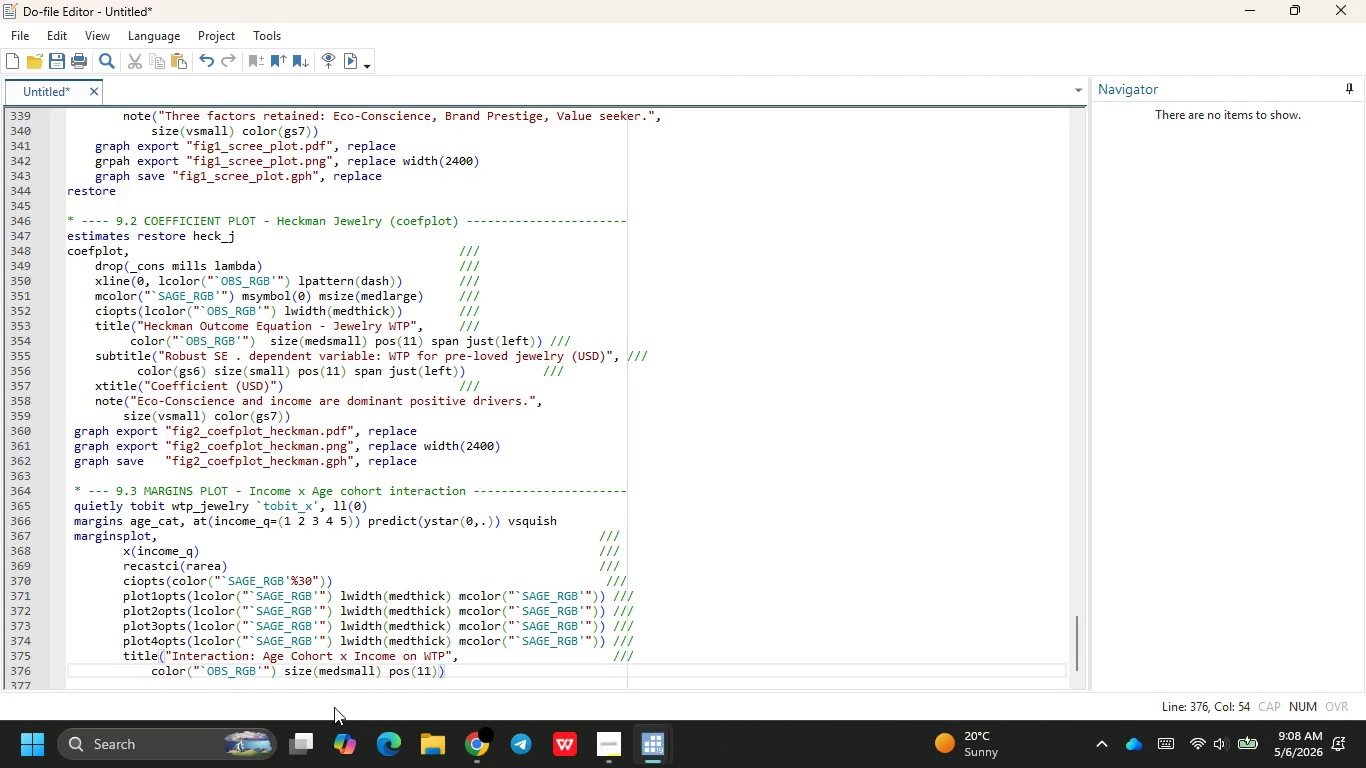 
type( span just(left)
 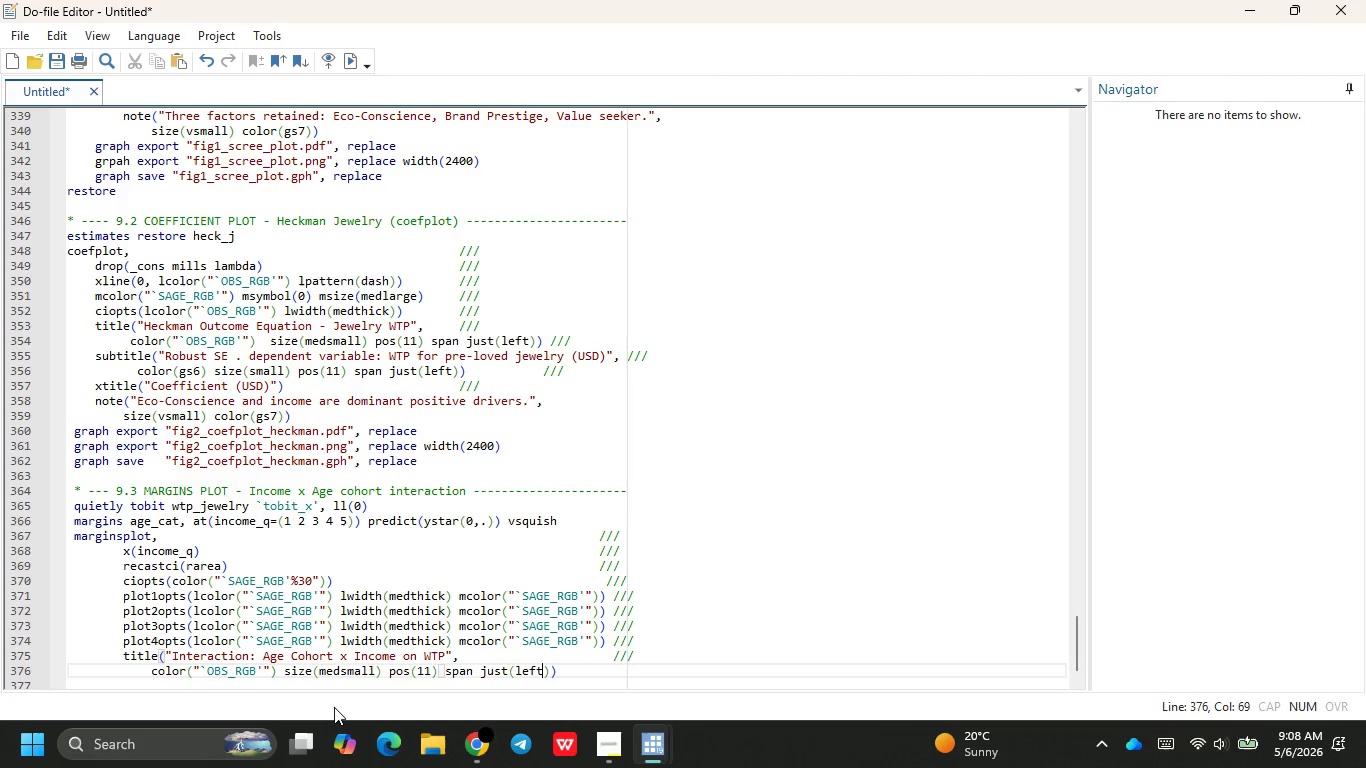 
key(ArrowRight)
 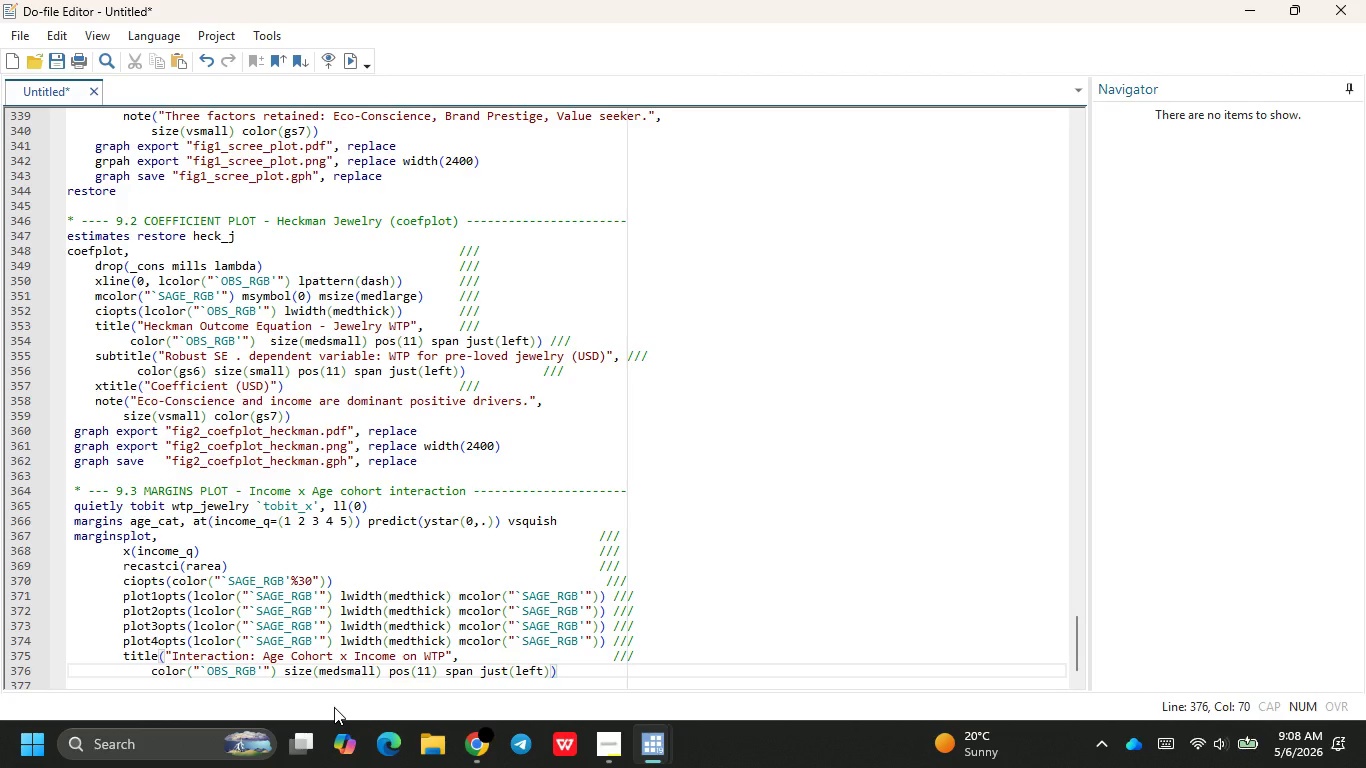 
key(ArrowRight)
 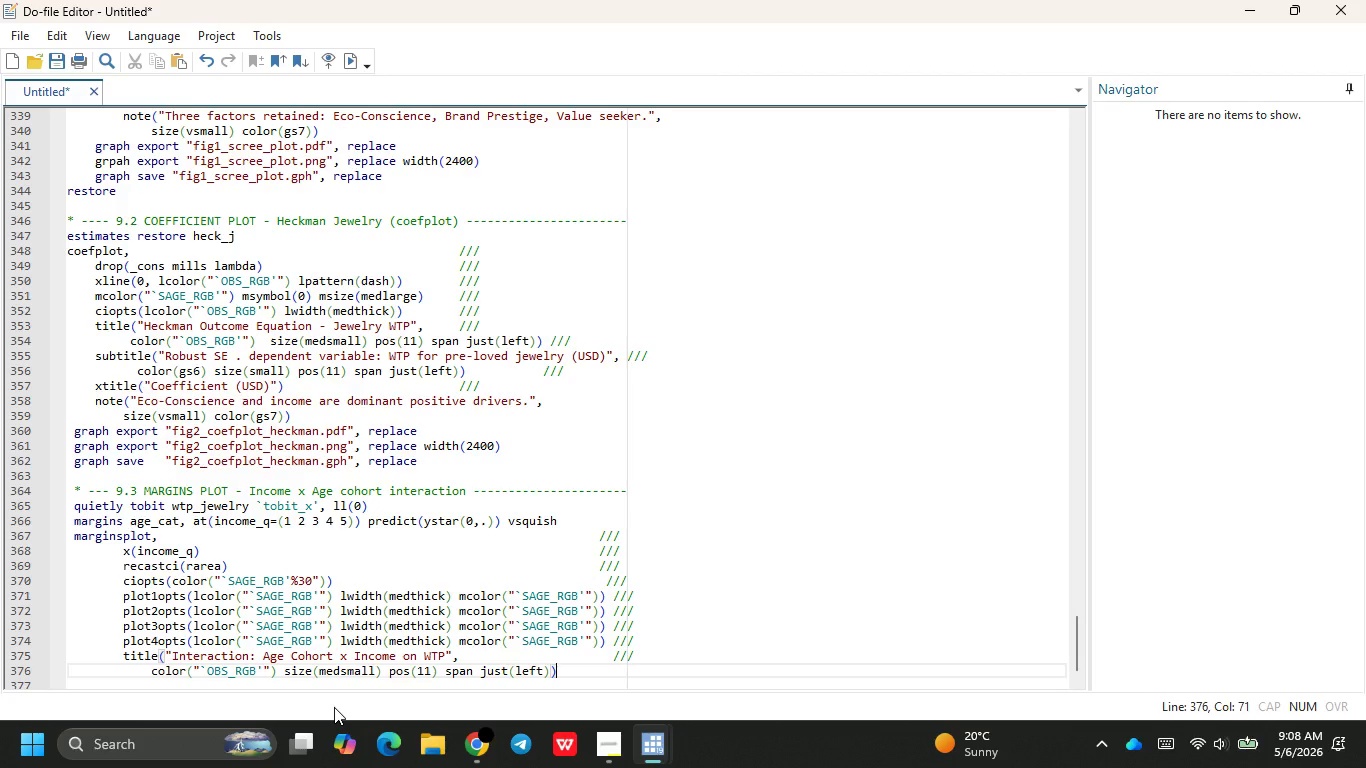 
key(Space)
 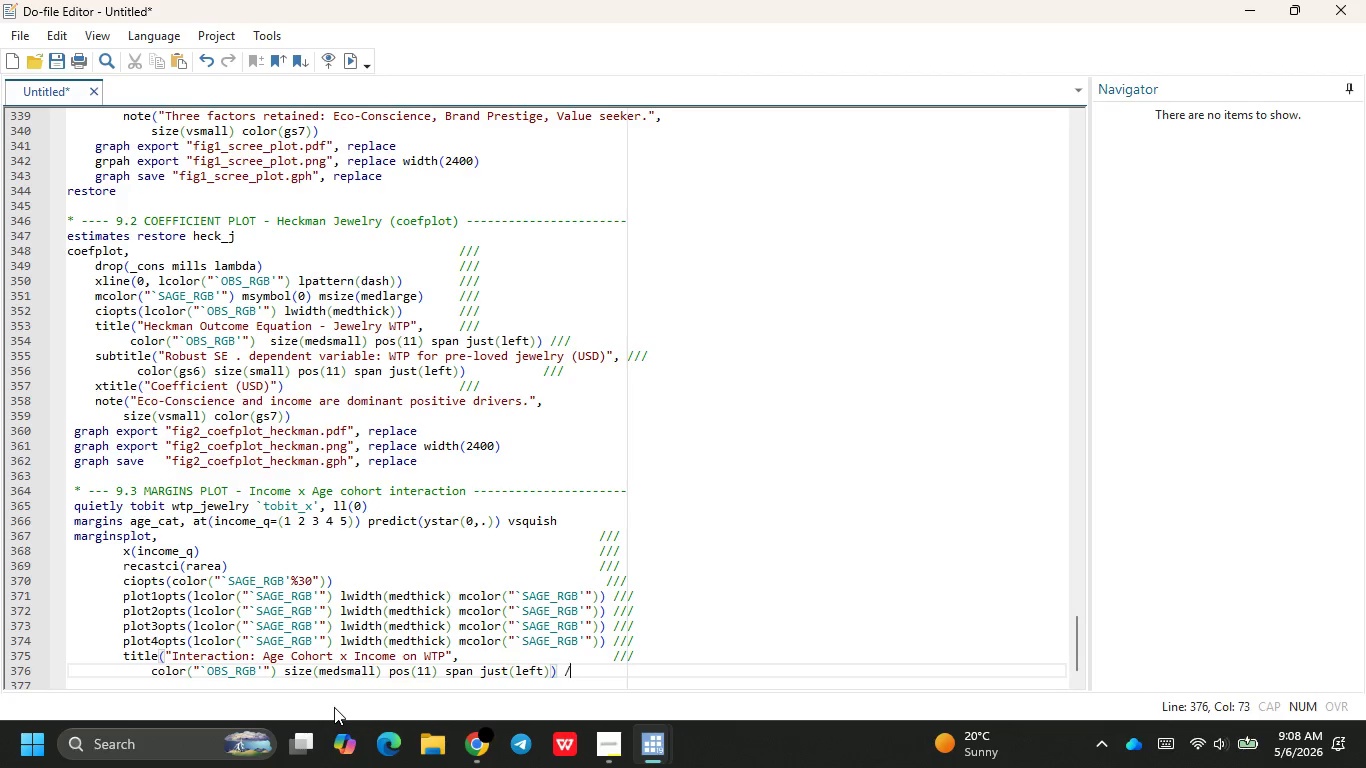 
key(Slash)
 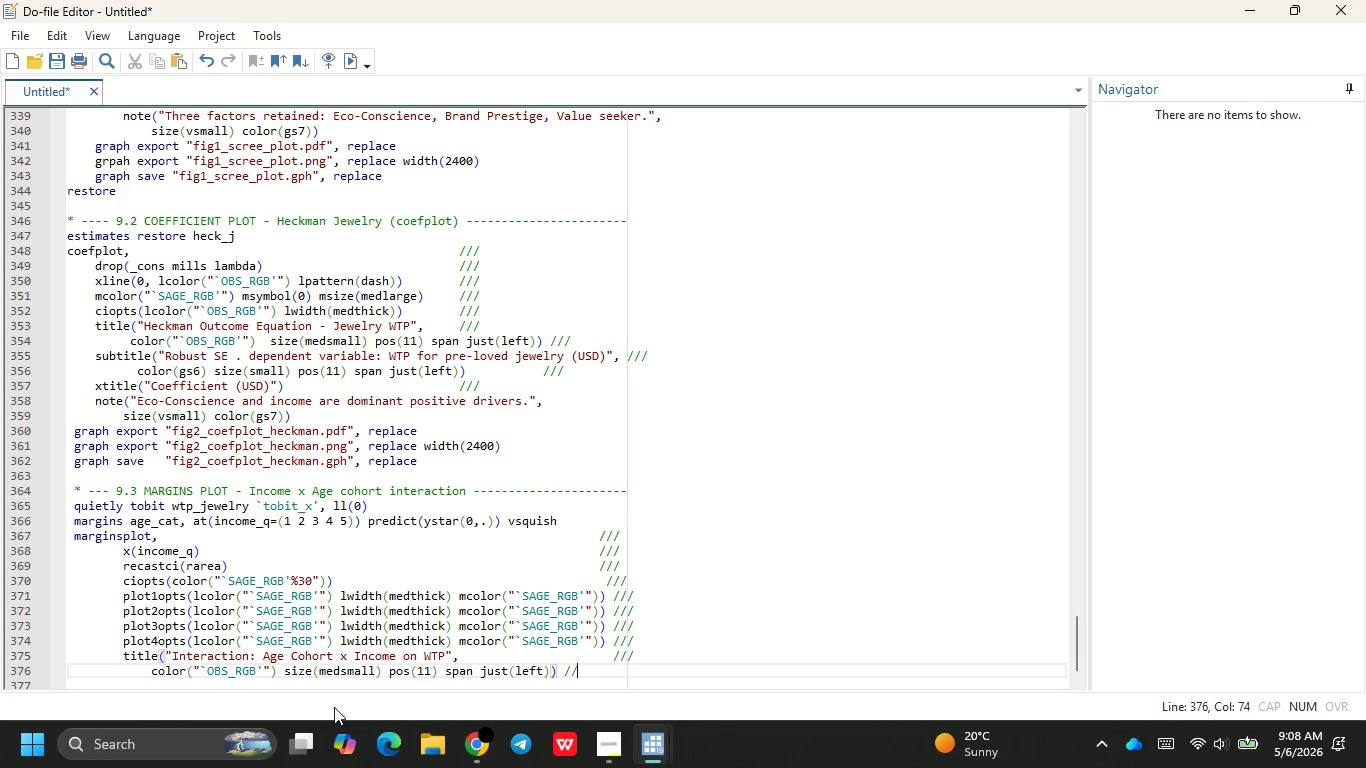 
key(Slash)
 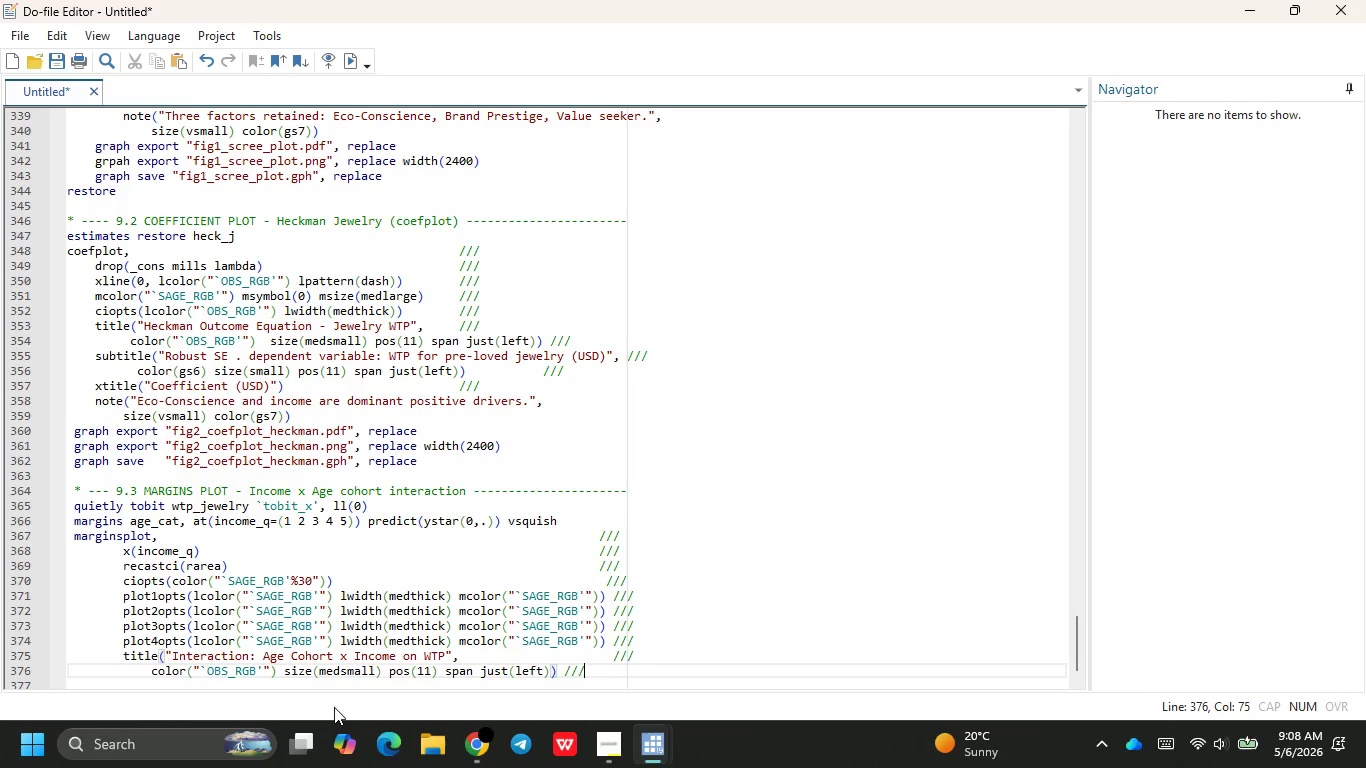 
key(Slash)
 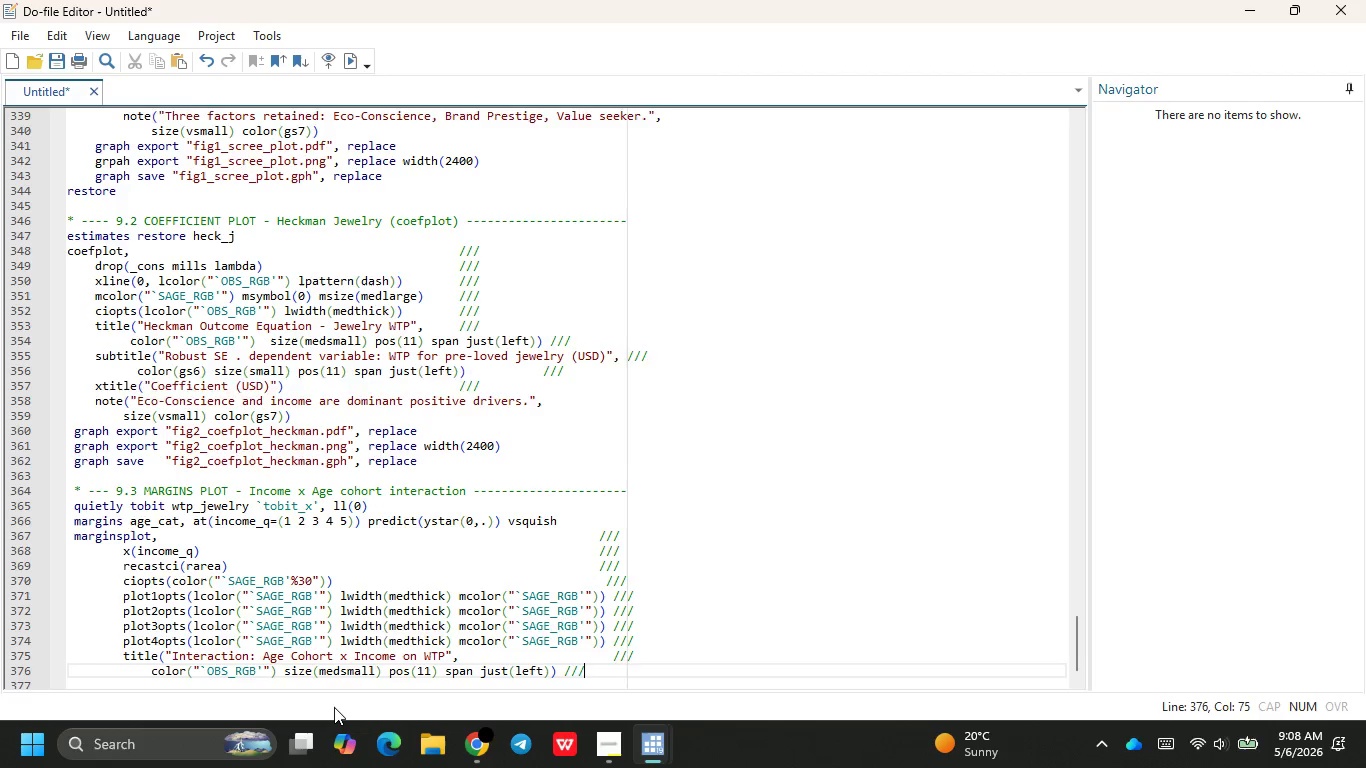 
key(Enter)
 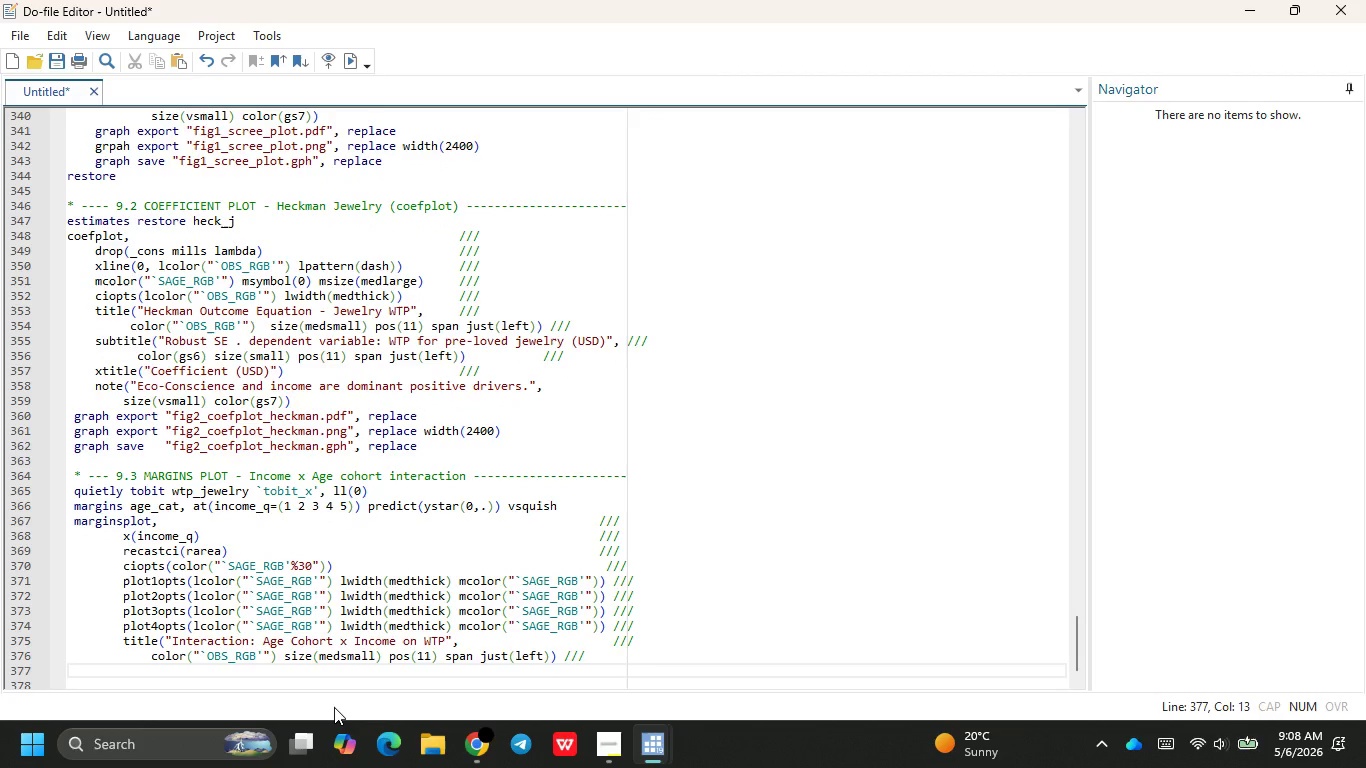 
key(Backspace)
type(xti)
 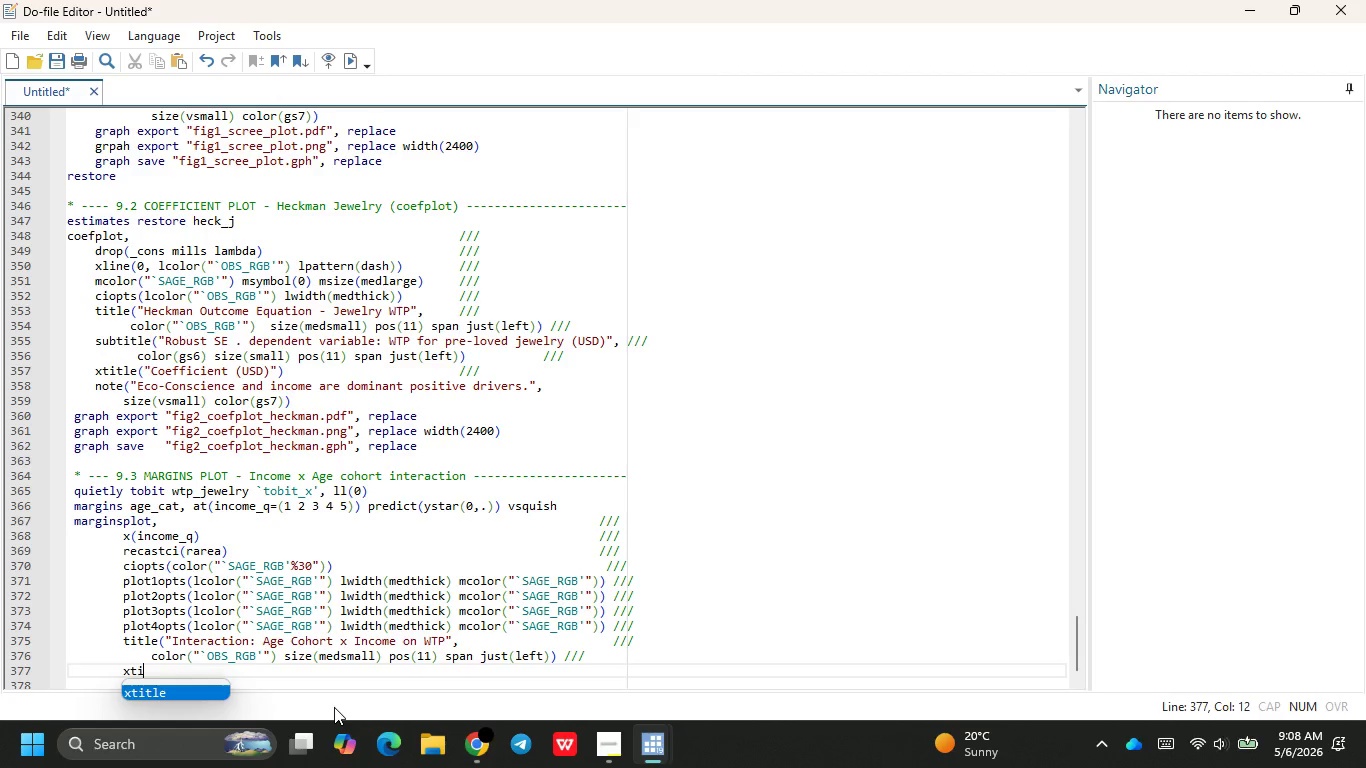 
key(Enter)
 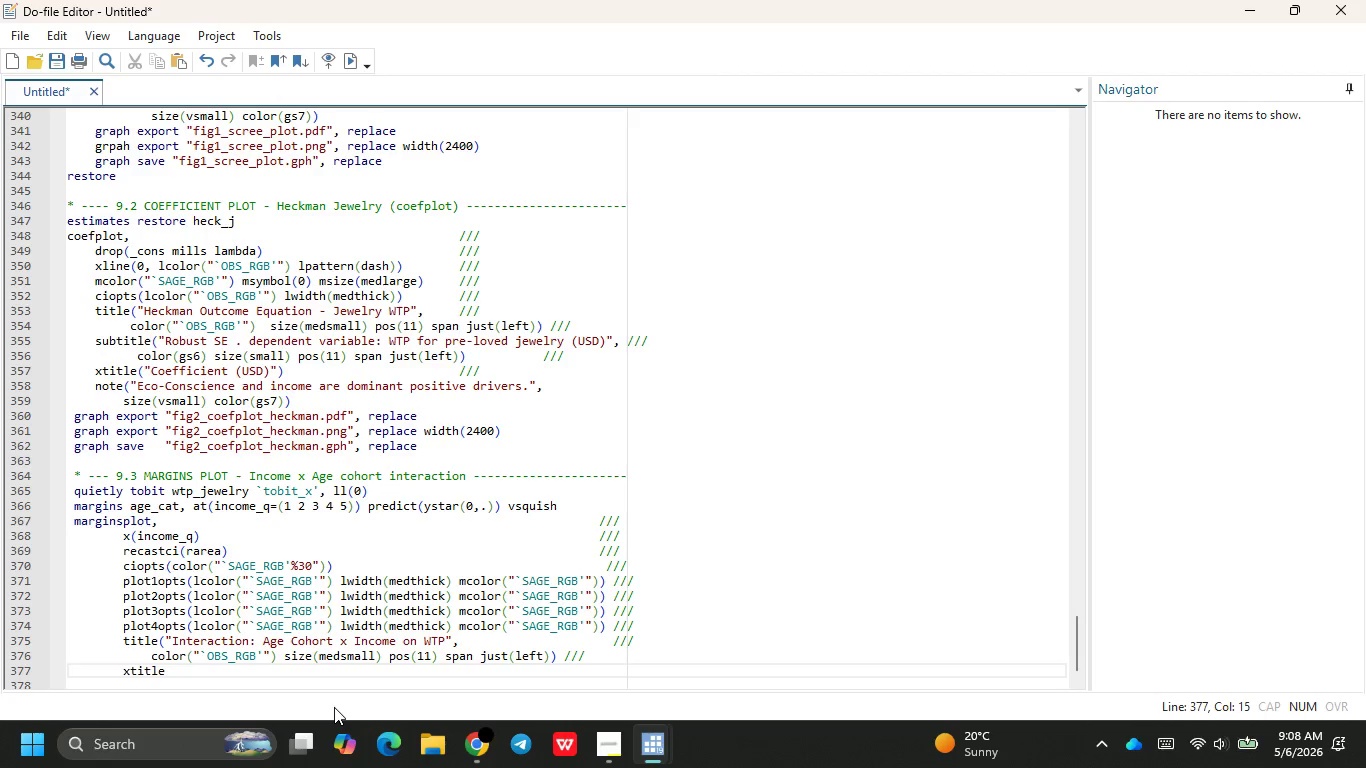 
type(("Income quanit)
key(Backspace)
type(ti)
key(Backspace)
key(Backspace)
type(ti)
key(Backspace)
key(Backspace)
type(ti)
key(Backspace)
key(Backspace)
key(Backspace)
type(tile)
 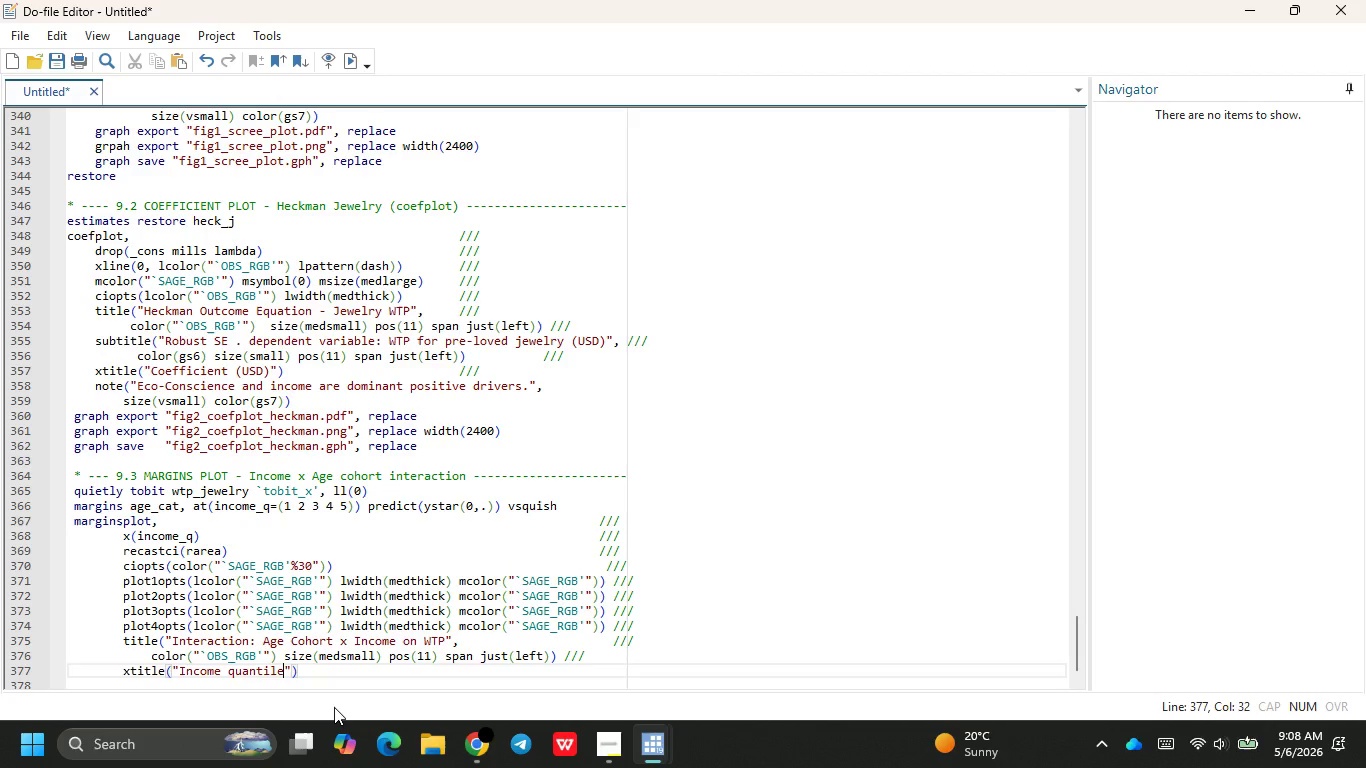 
key(ArrowRight)
 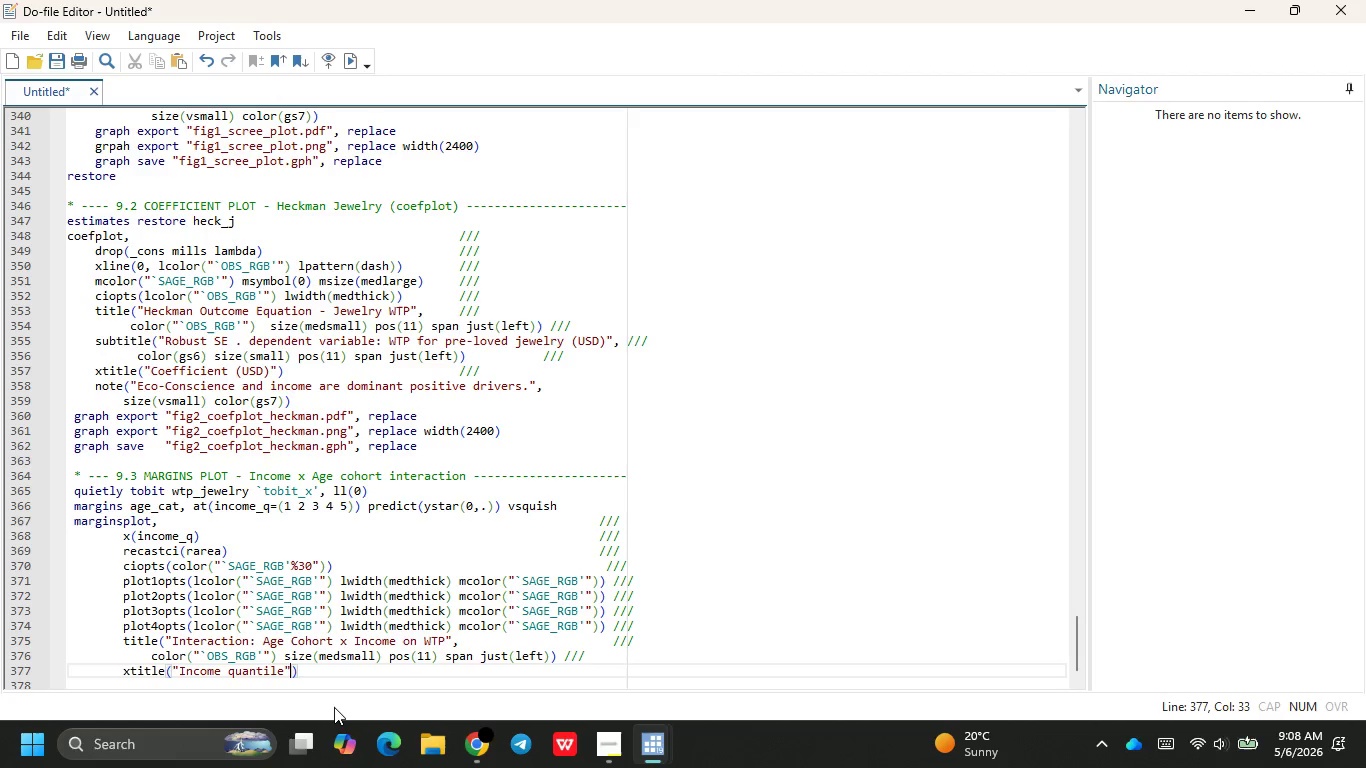 
key(ArrowRight)
 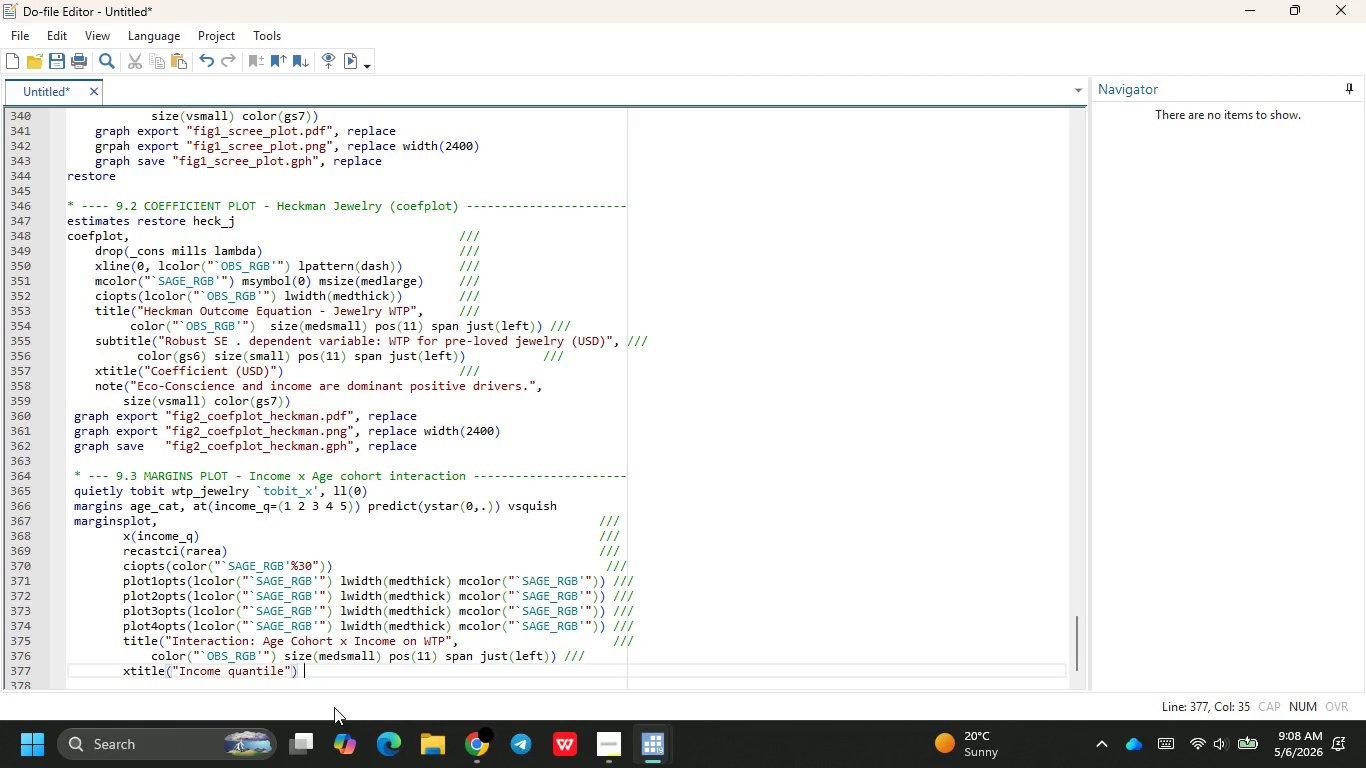 
type( t)
key(Backspace)
type(ytitle/)
key(Backspace)
type((p)
key(Backspace)
type("Prei)
key(Backspace)
type(e)
key(Backspace)
type(dici)
key(Backspace)
type(ted WTP (s)
key(Backspace)
type(USD)
 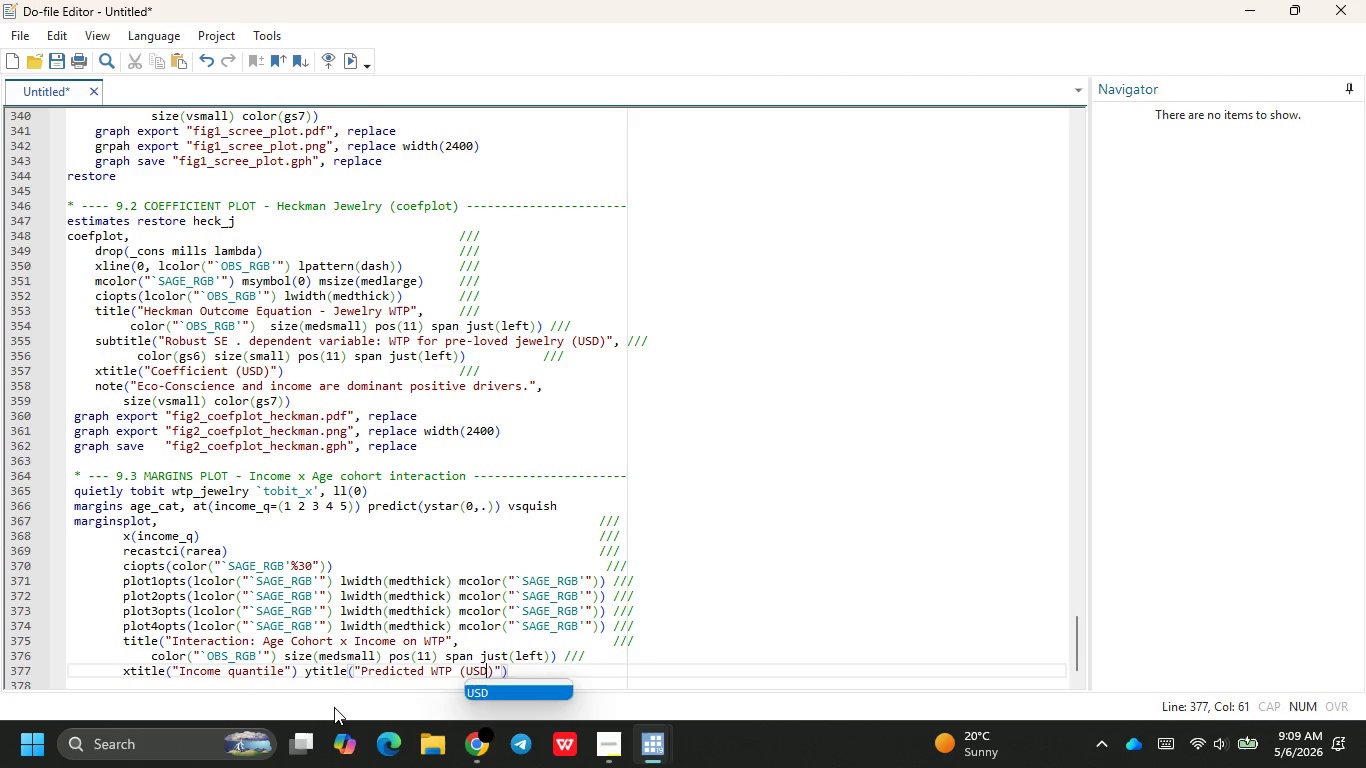 
key(ArrowRight)
 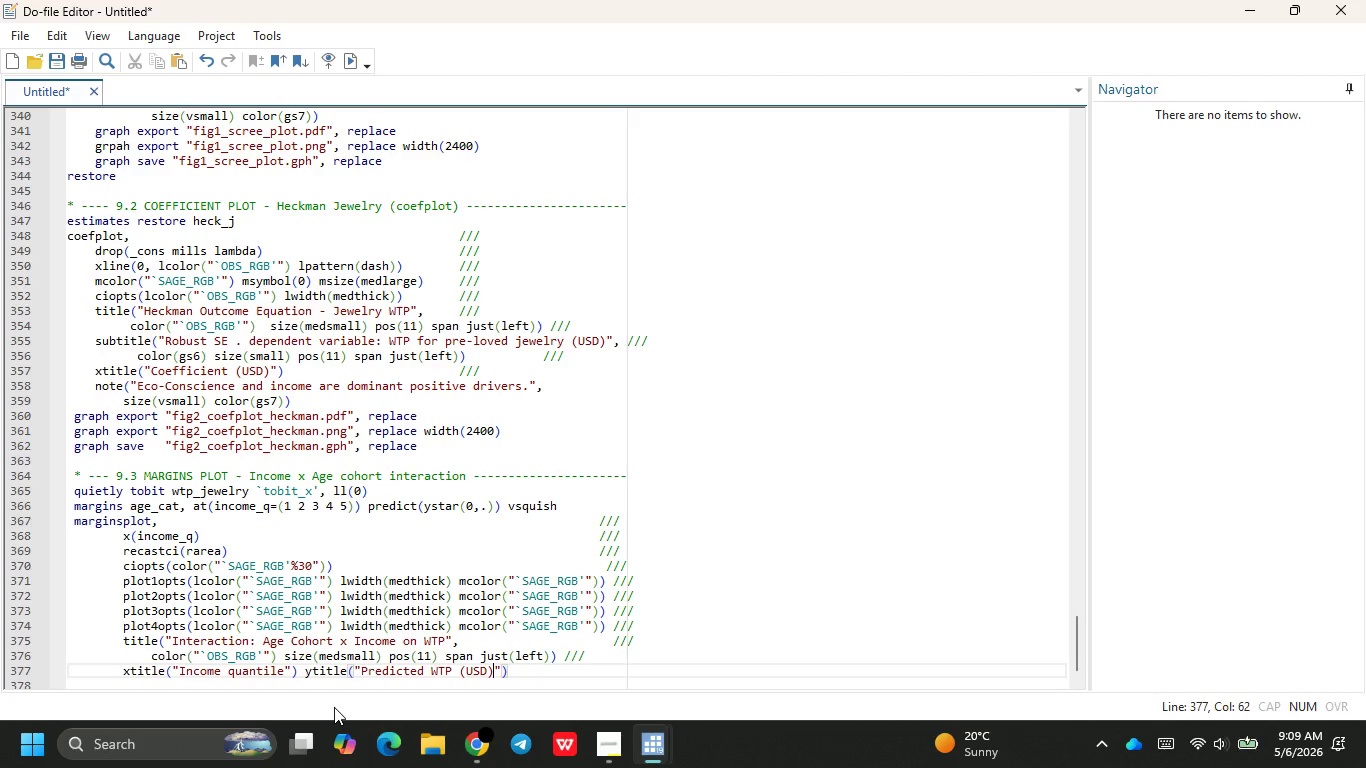 
key(ArrowRight)
 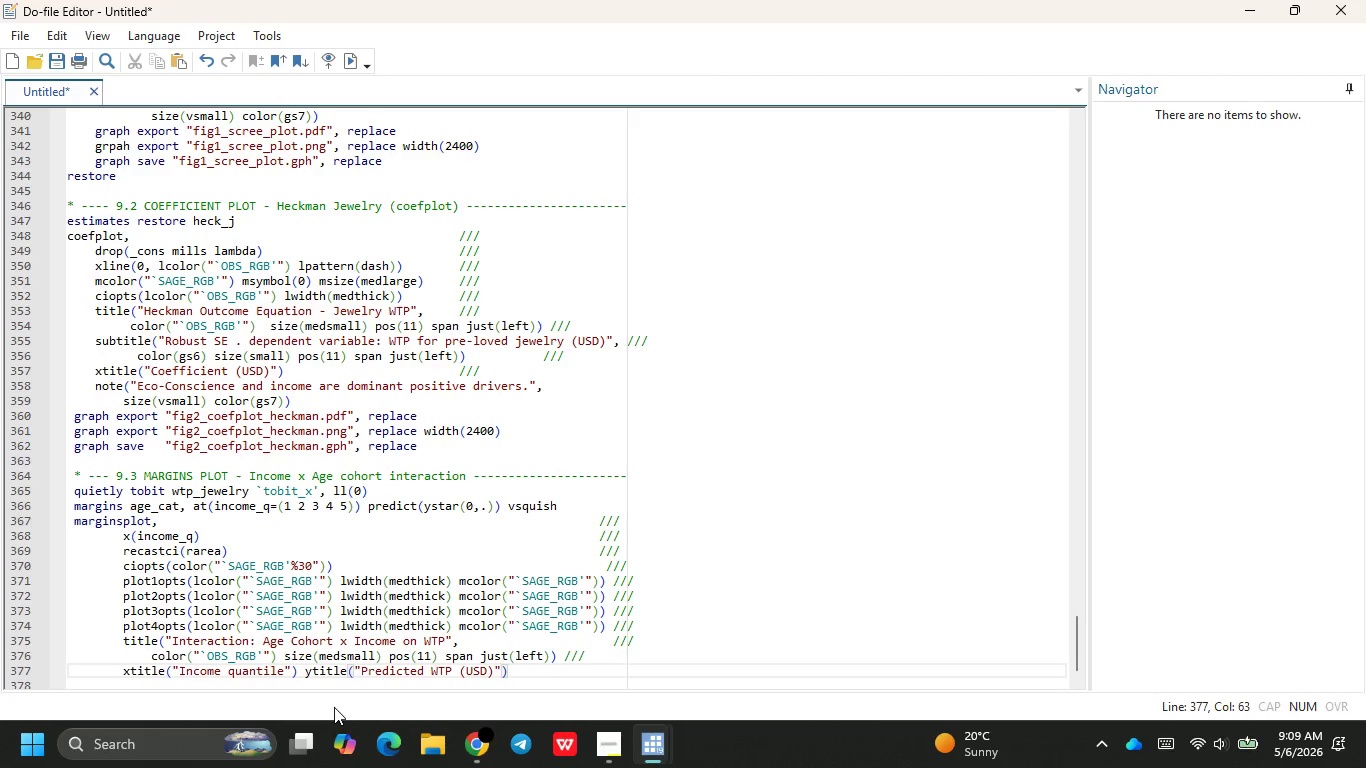 
key(ArrowRight)
 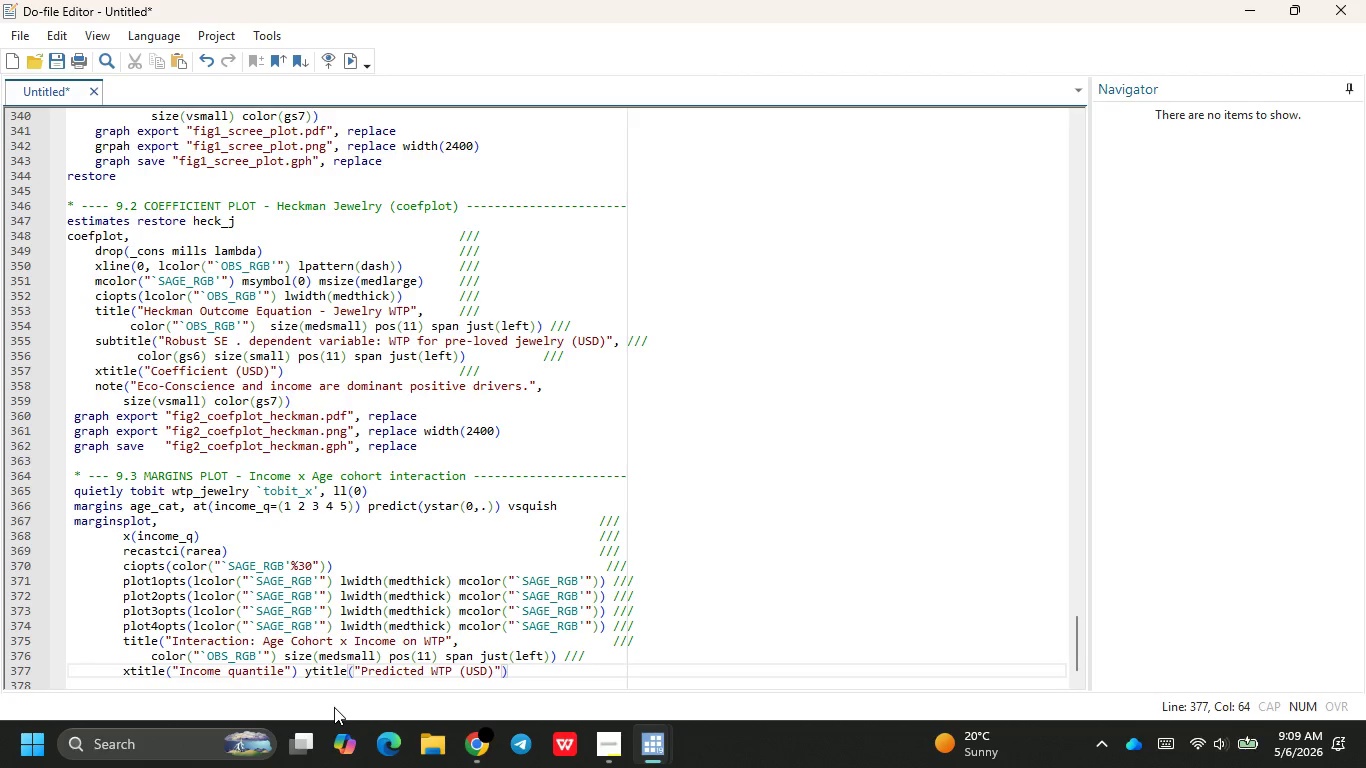 
key(Enter)
 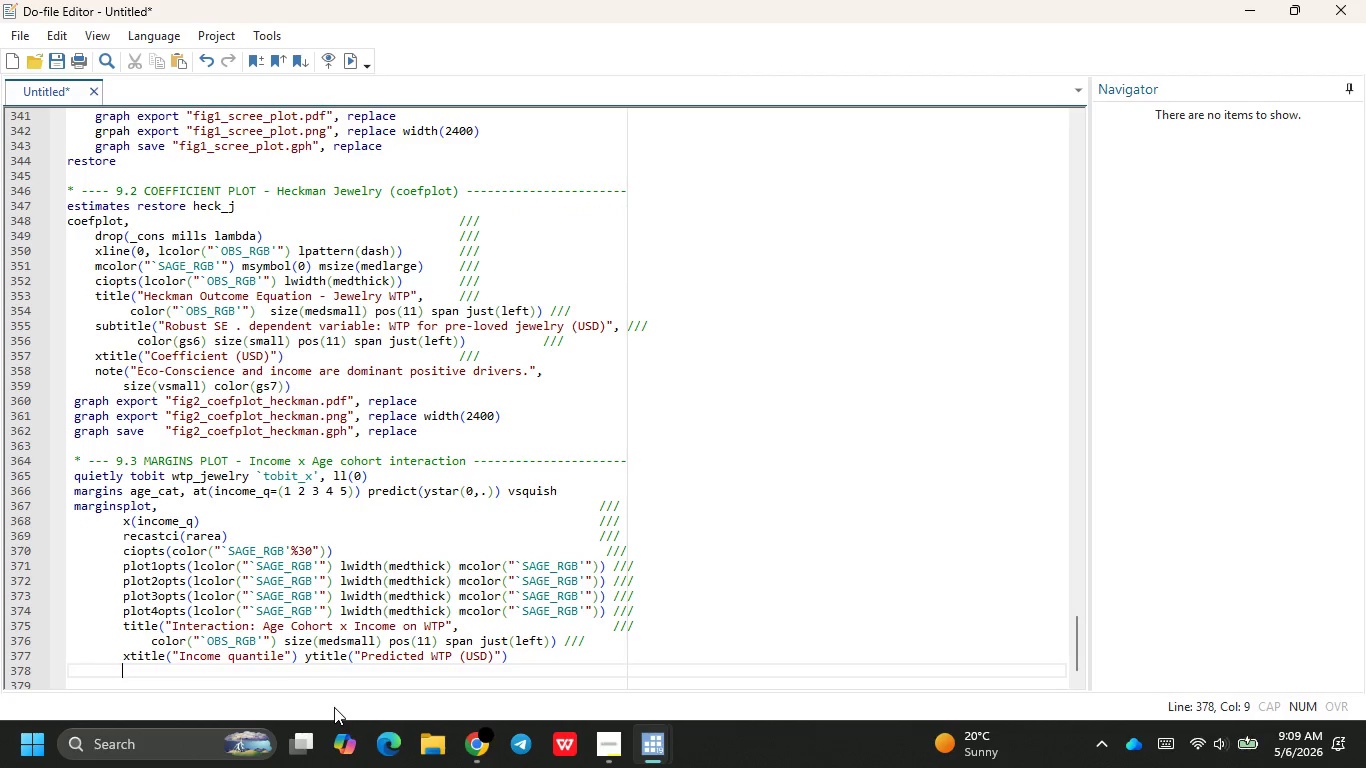 
type(c)
key(Backspace)
type(xlabe)
 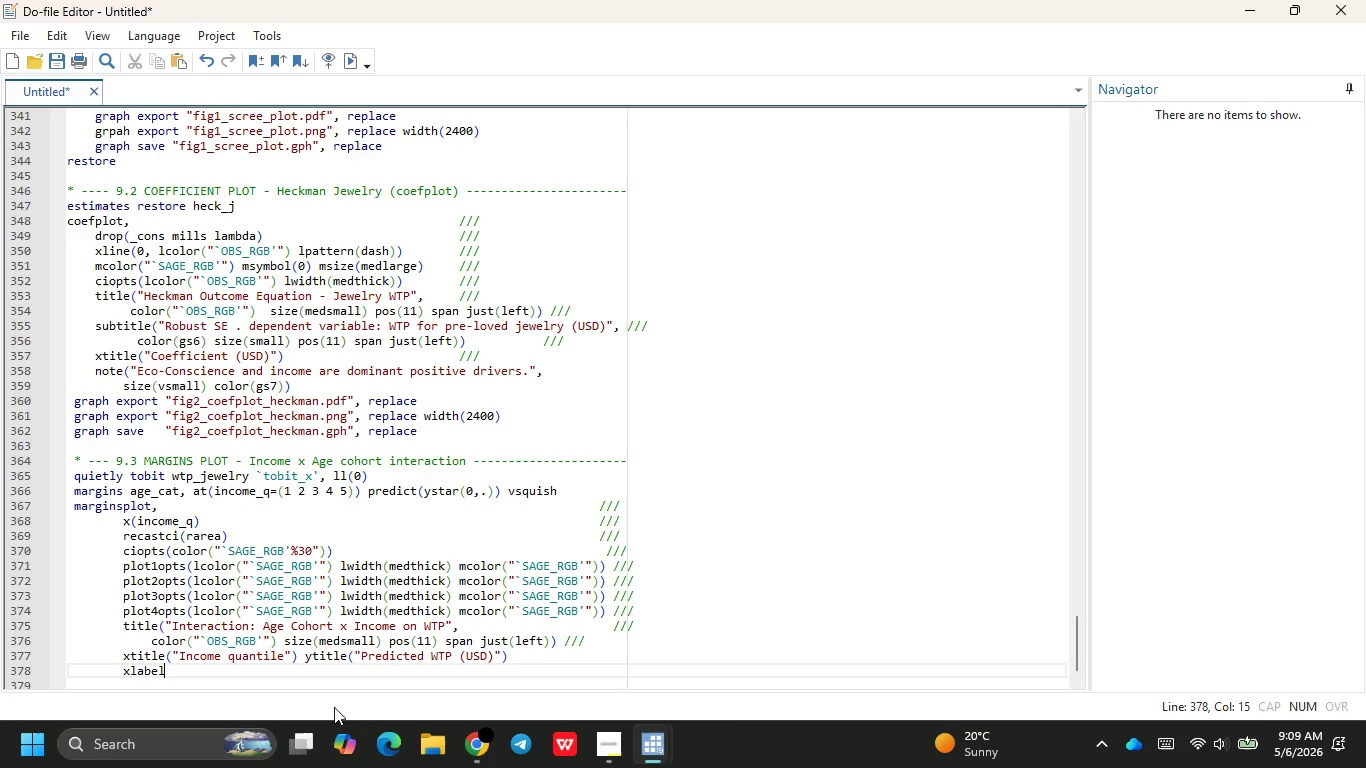 
key(Enter)
 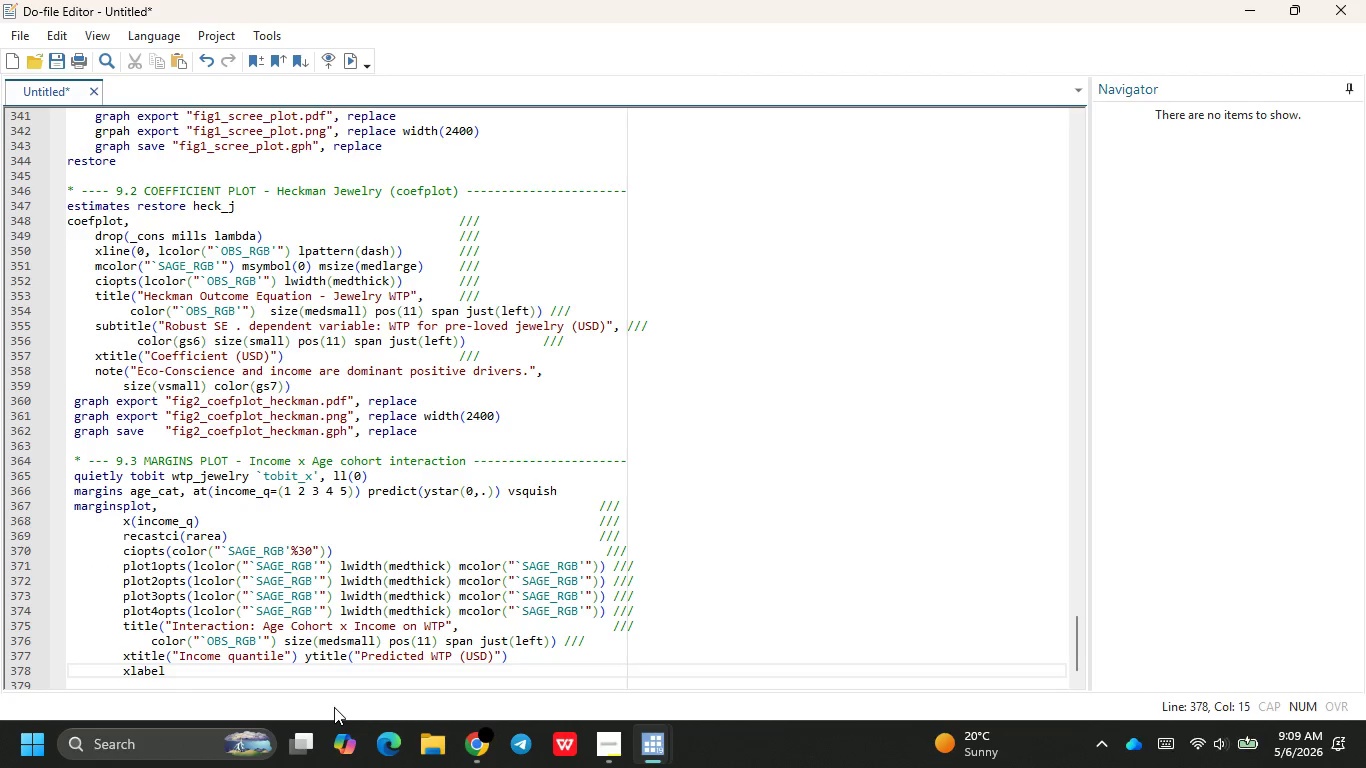 
type((1 "Q1" 2 "2)
key(Backspace)
type(Q2 3 "Q3"")
 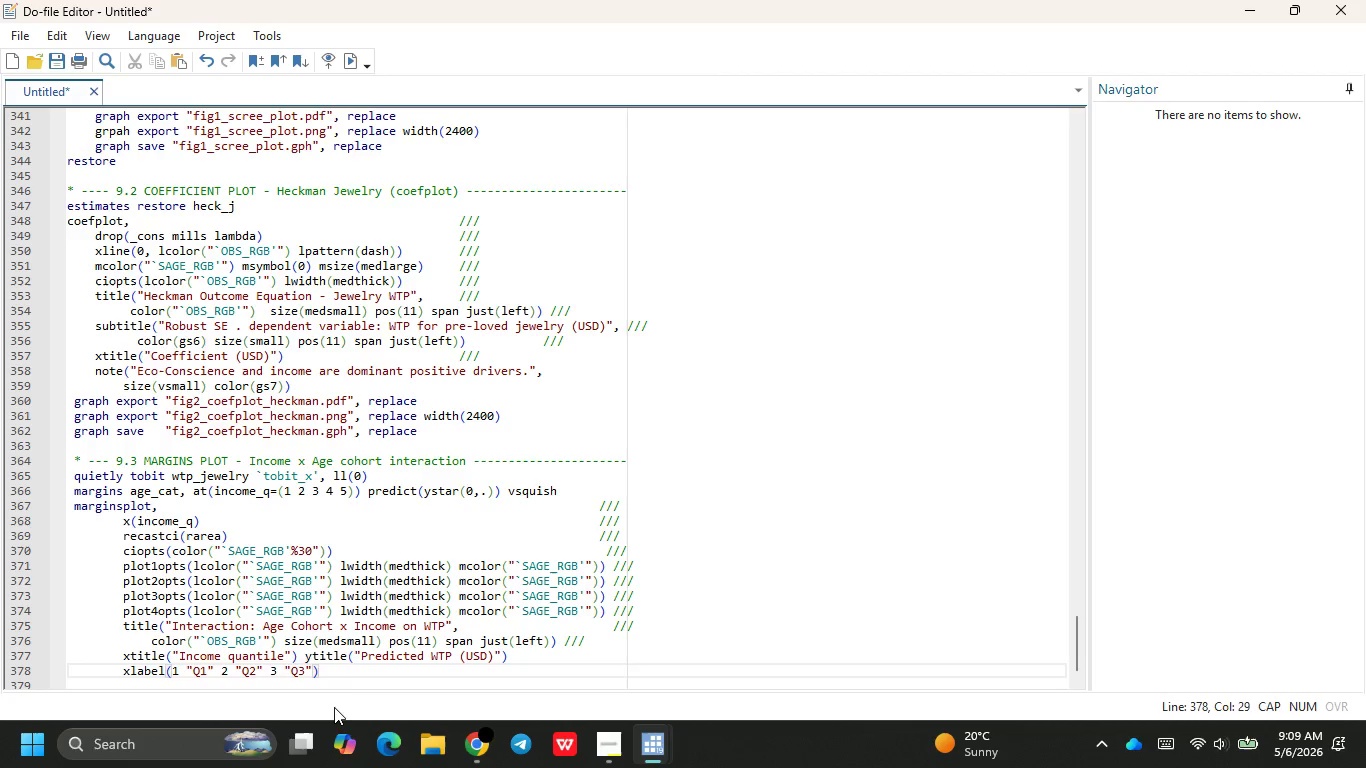 
hold_key(key=ArrowLeft, duration=0.67)
 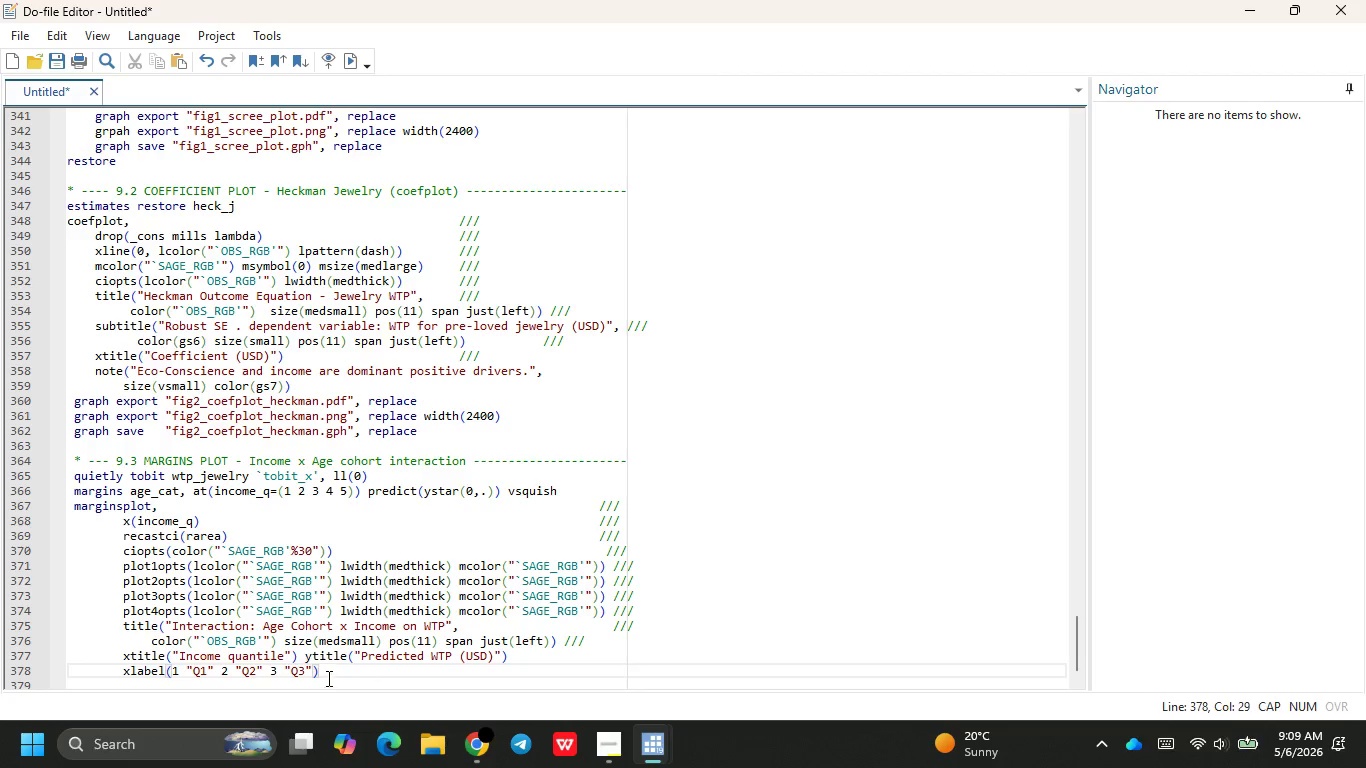 
left_click([311, 670])
 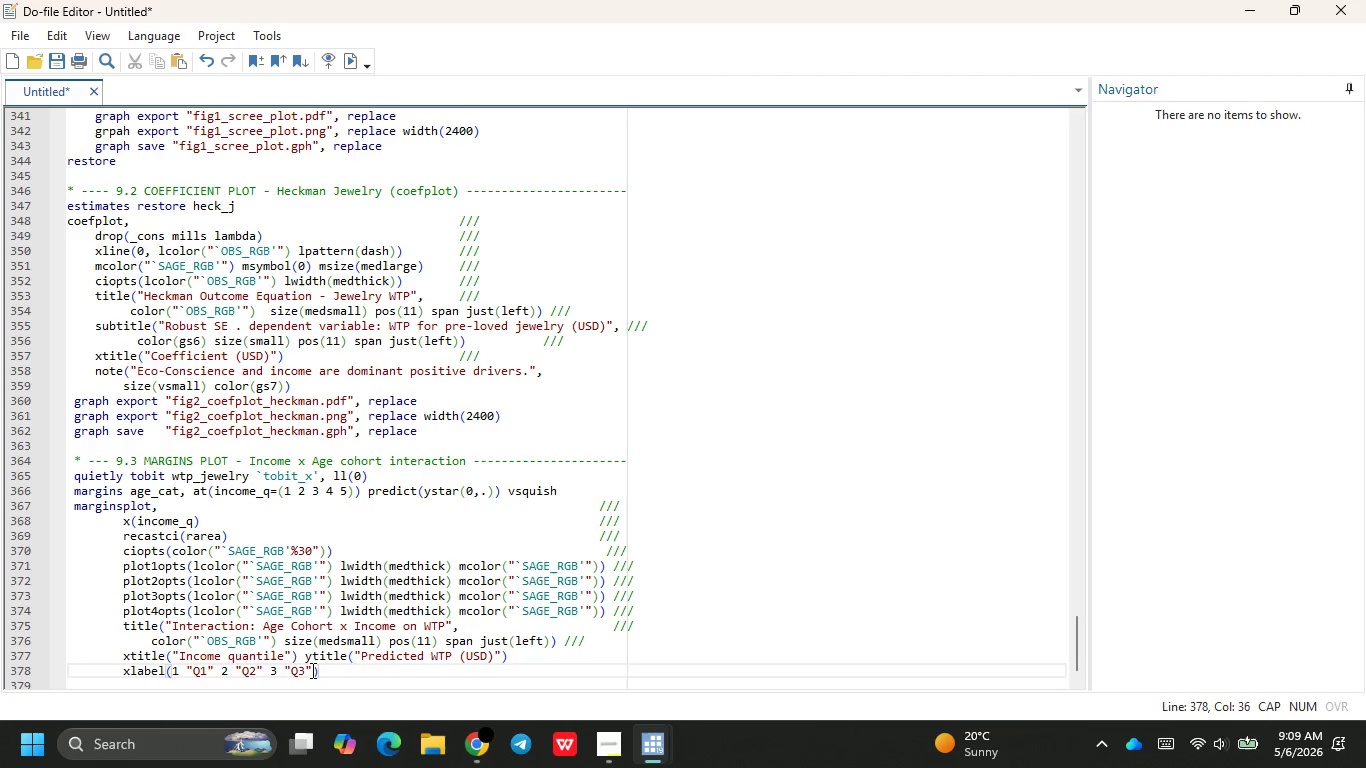 
type( 4 "Q4" 5 "Q5" )
key(Backspace)
type(, ANG)
key(Backspace)
key(Backspace)
key(Backspace)
type(angle(0)
 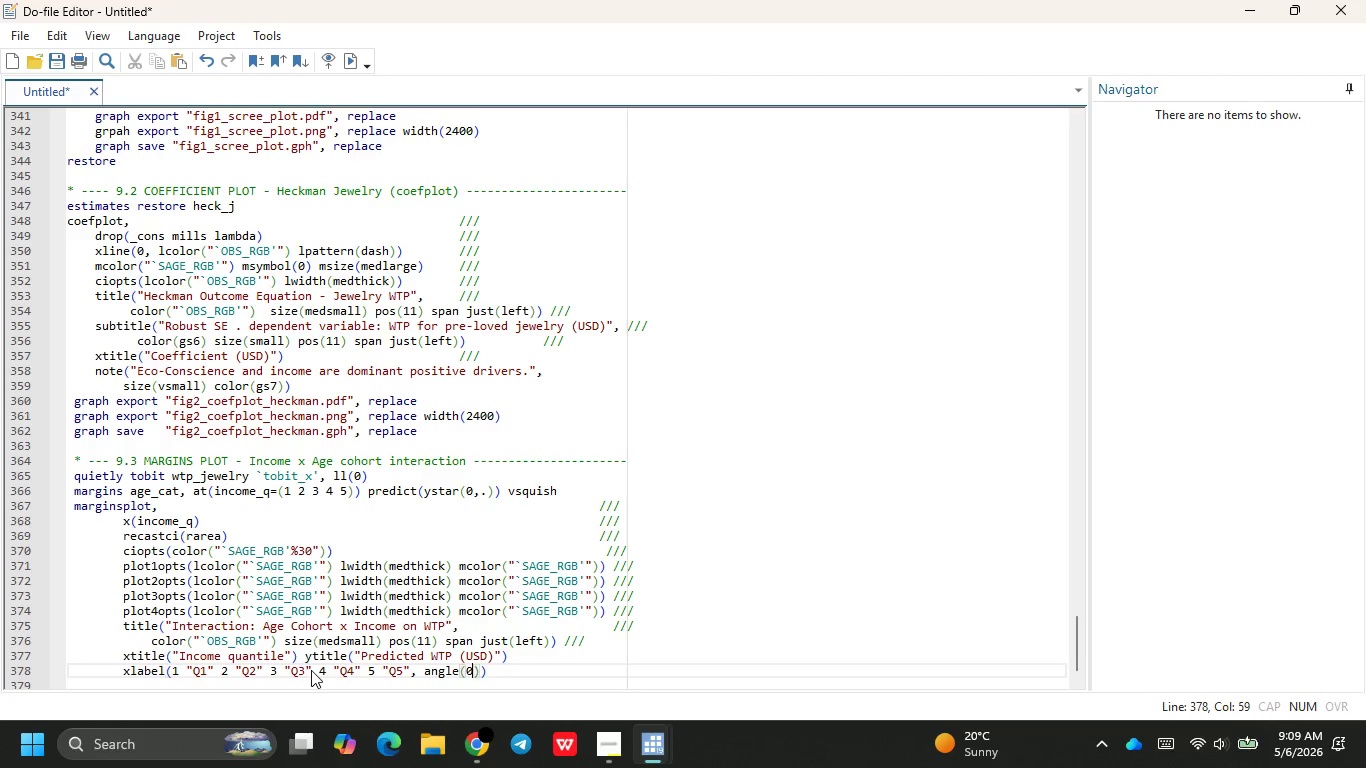 
key(ArrowRight)
 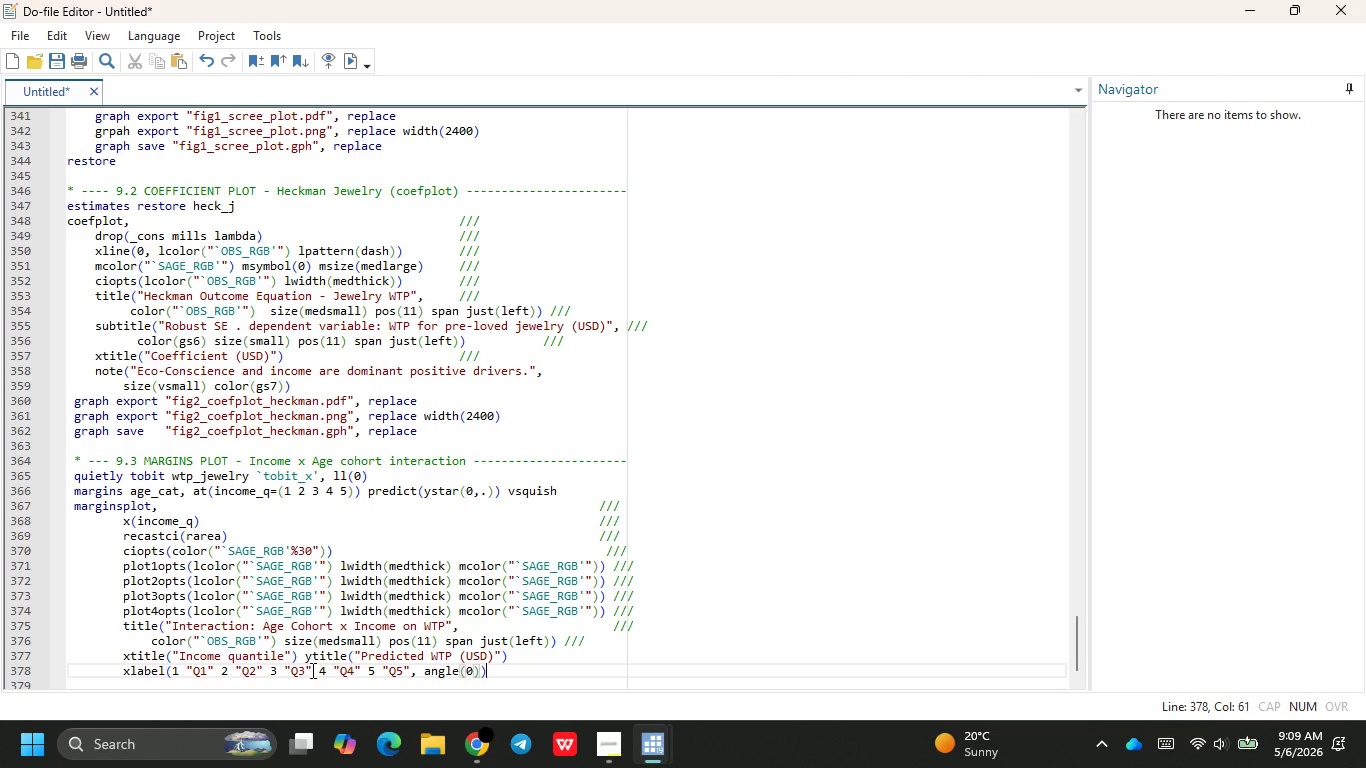 
key(ArrowRight)
 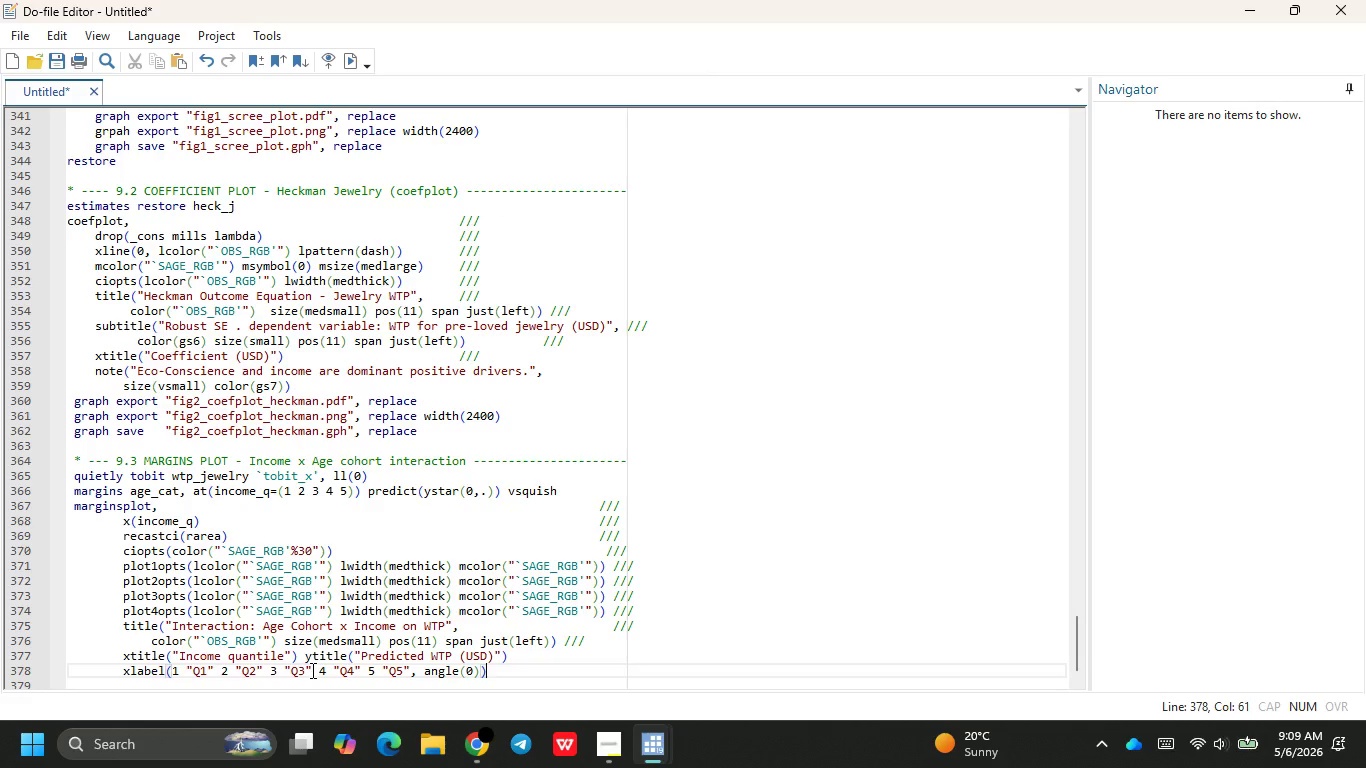 
key(Tab)
 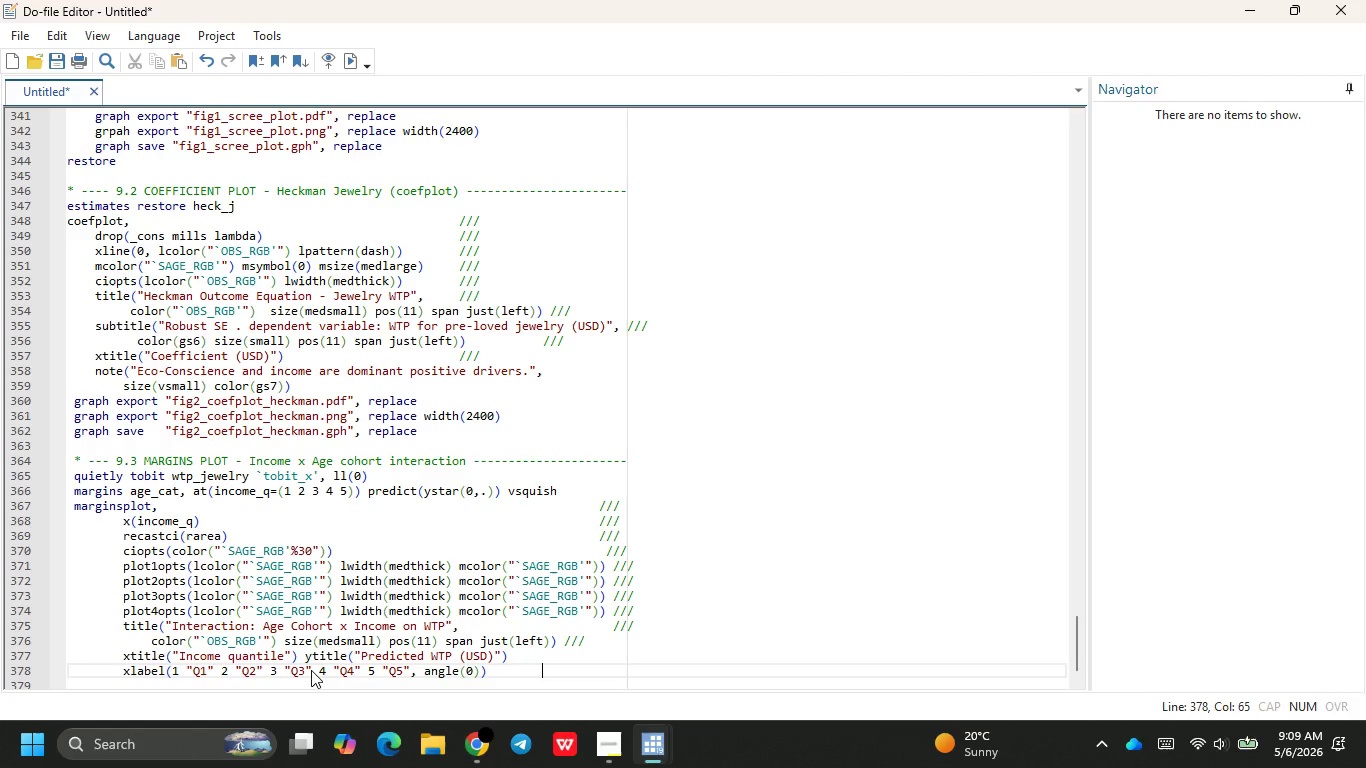 
key(Tab)
 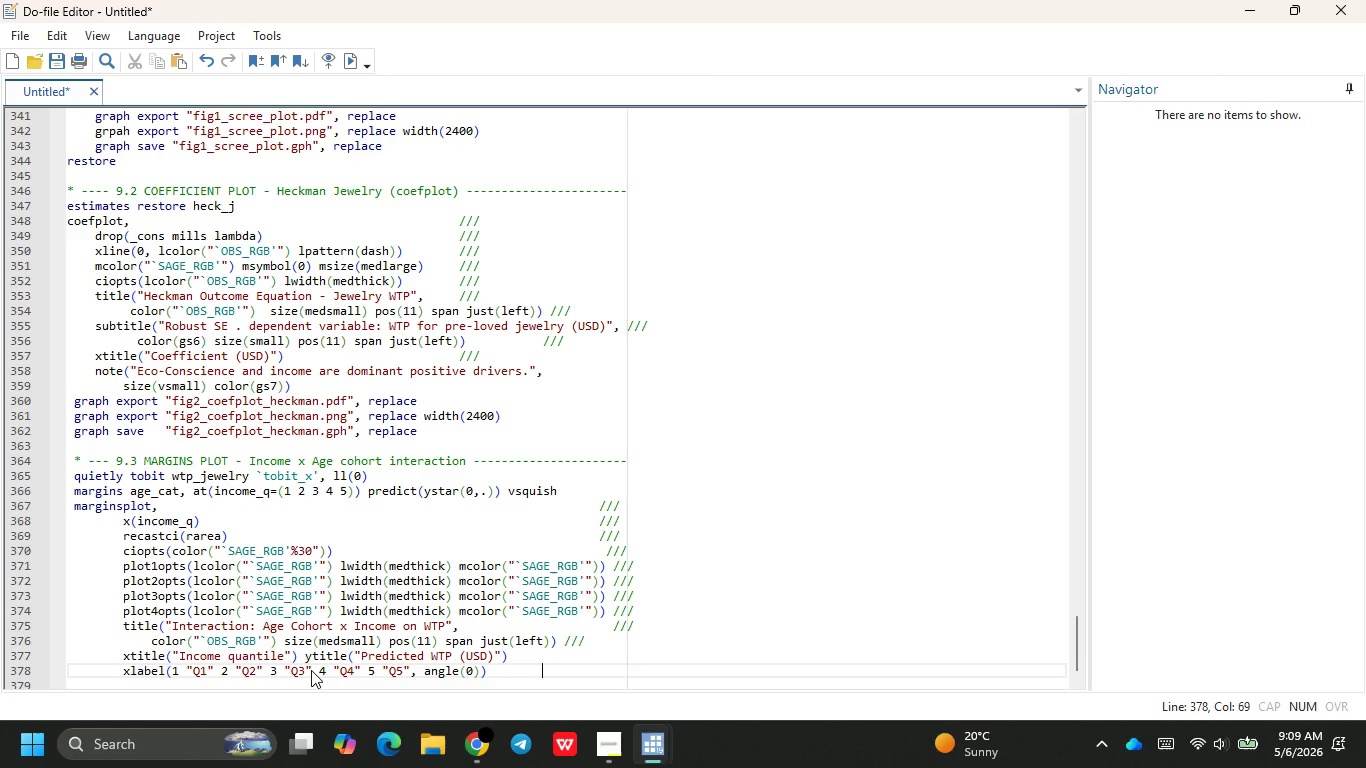 
key(Slash)
 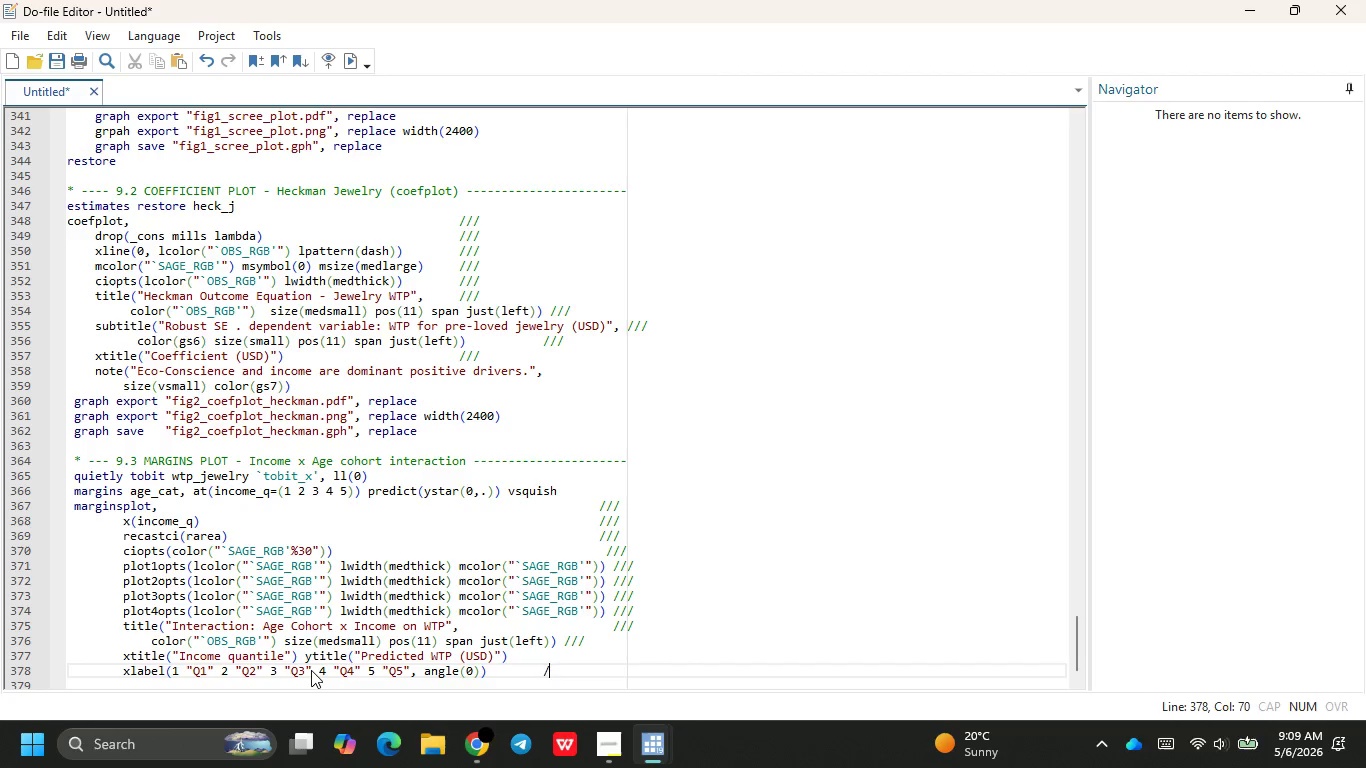 
key(Slash)
 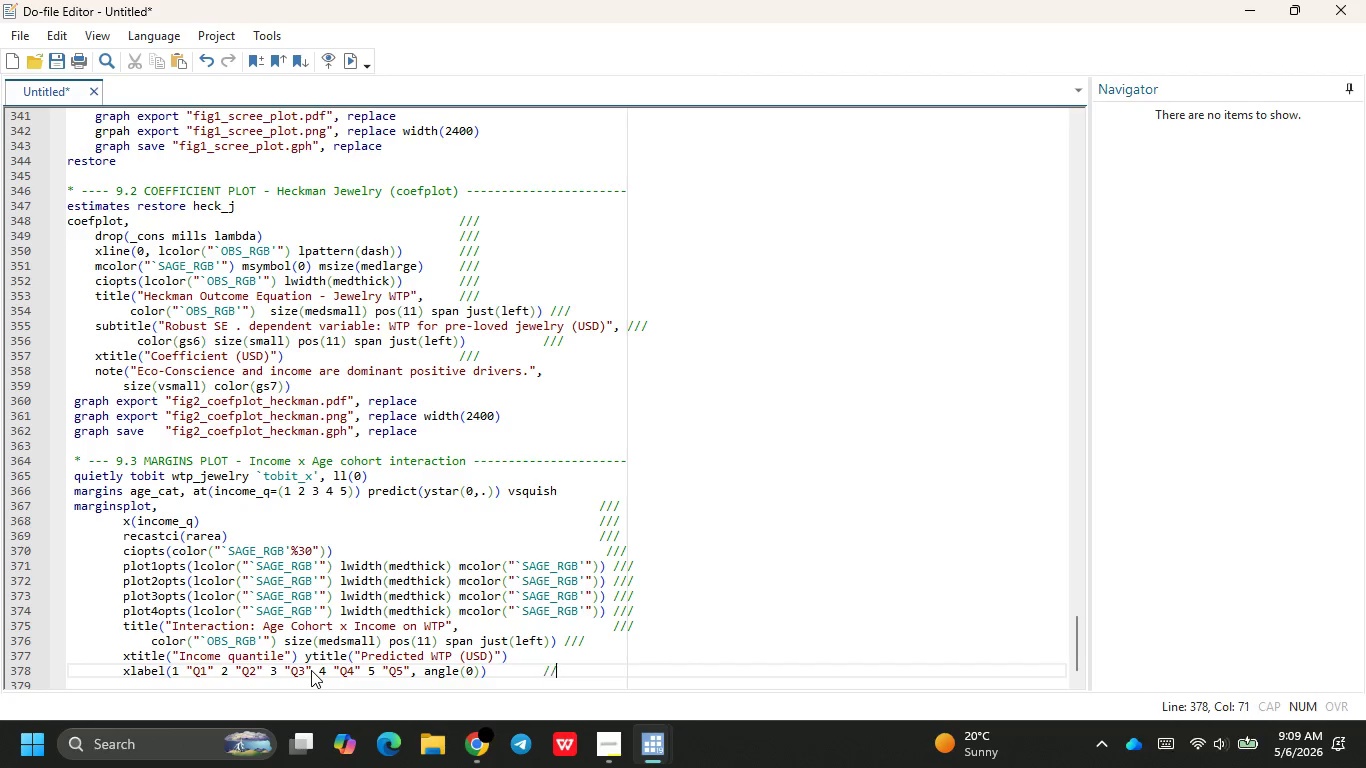 
key(Slash)
 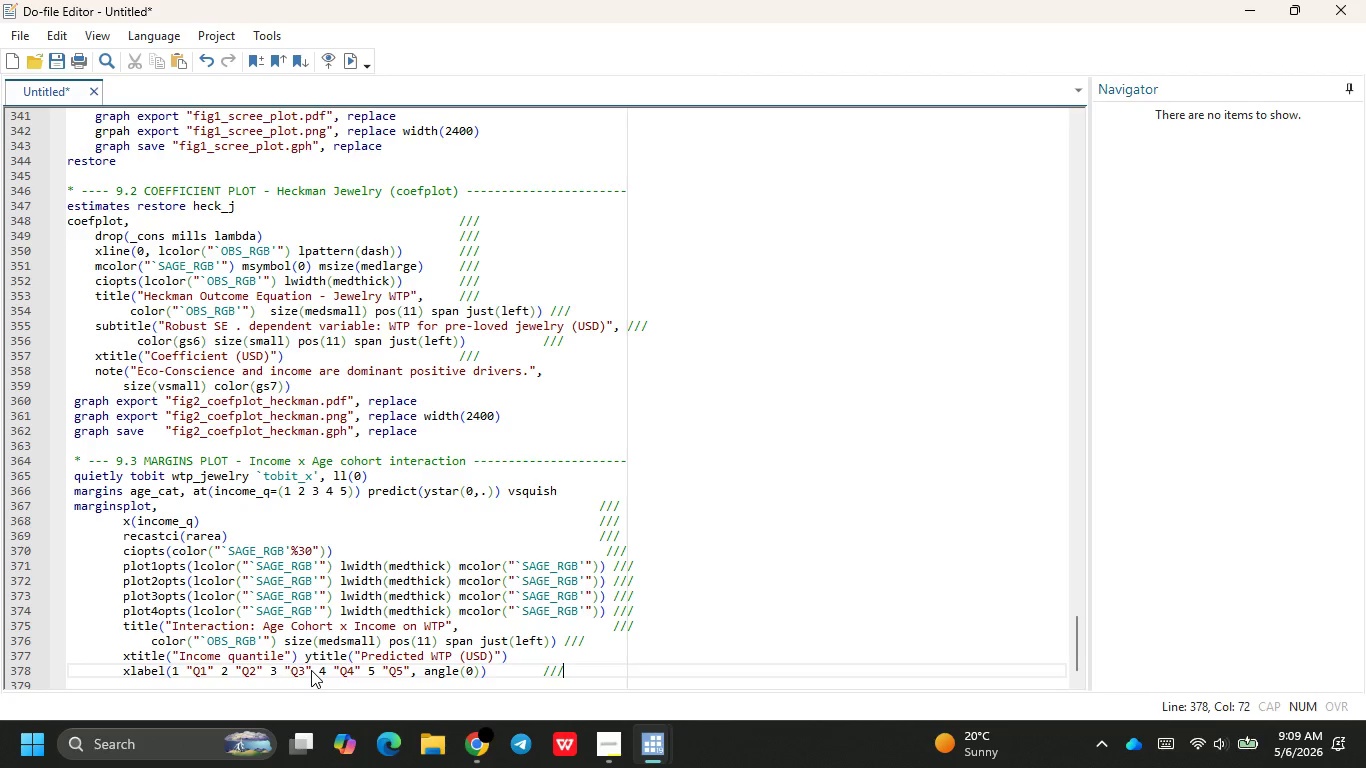 
key(ArrowUp)
 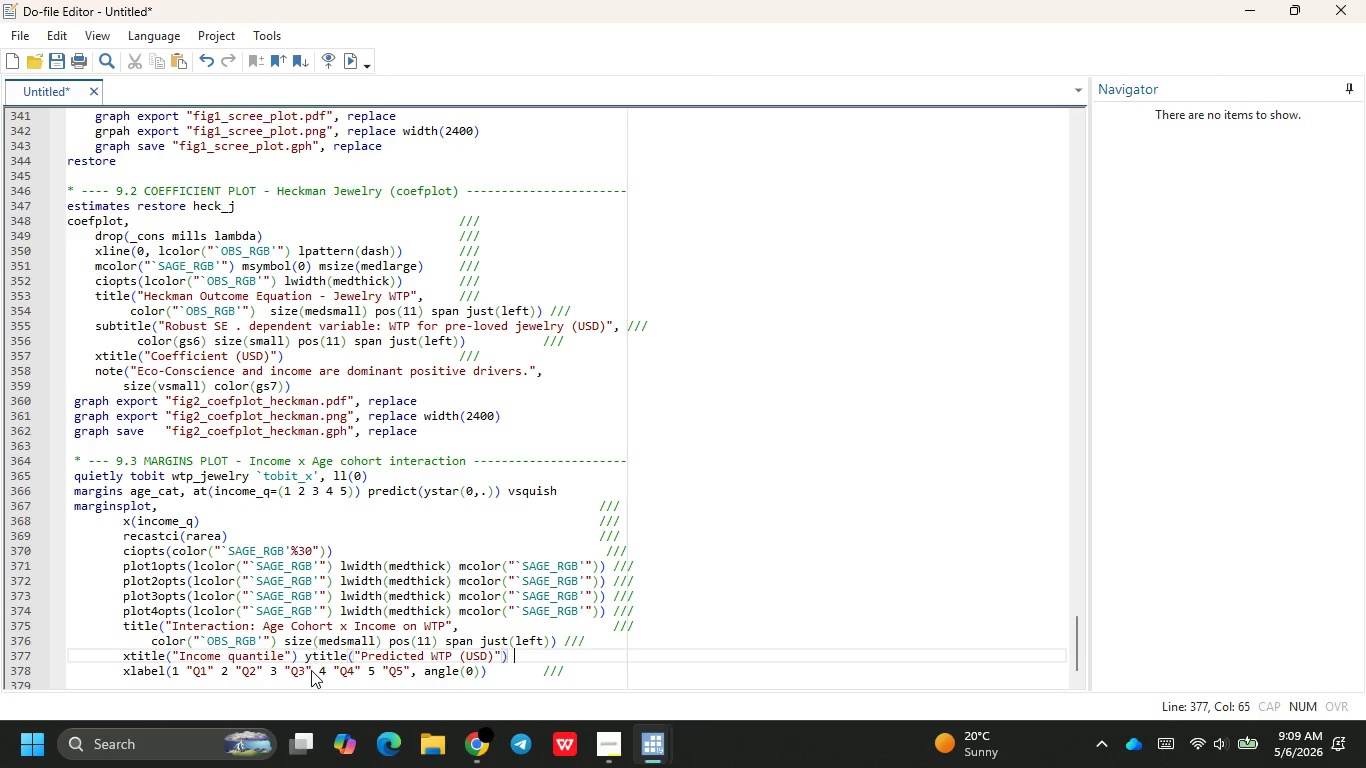 
key(Tab)
 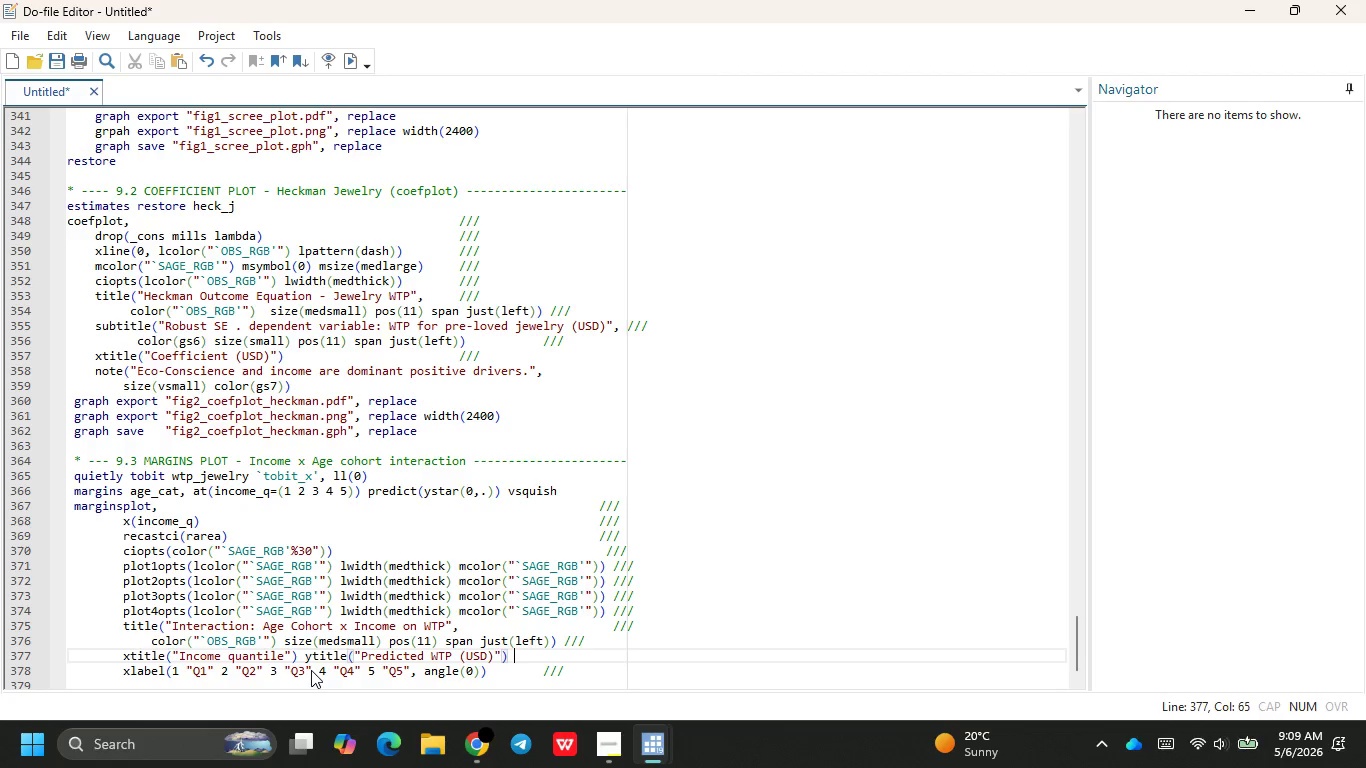 
key(Tab)
 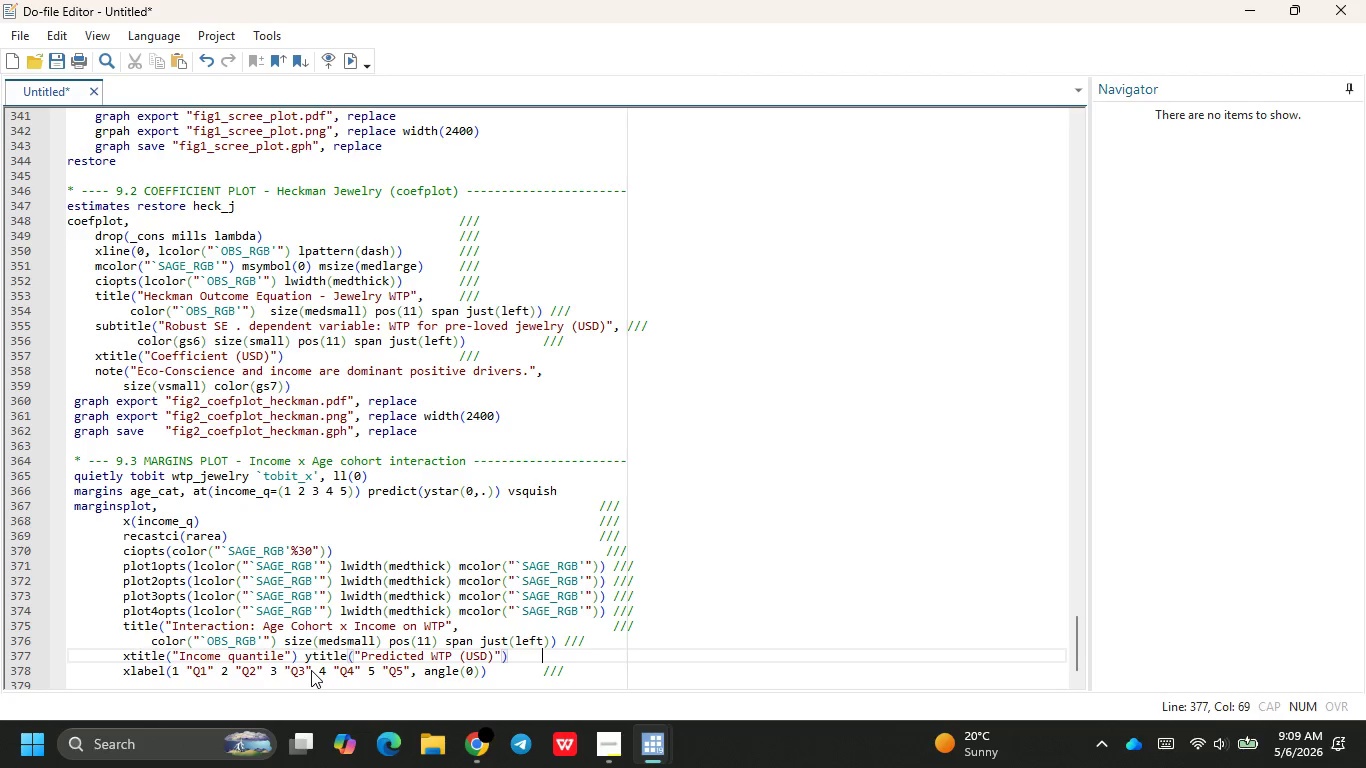 
key(Tab)
 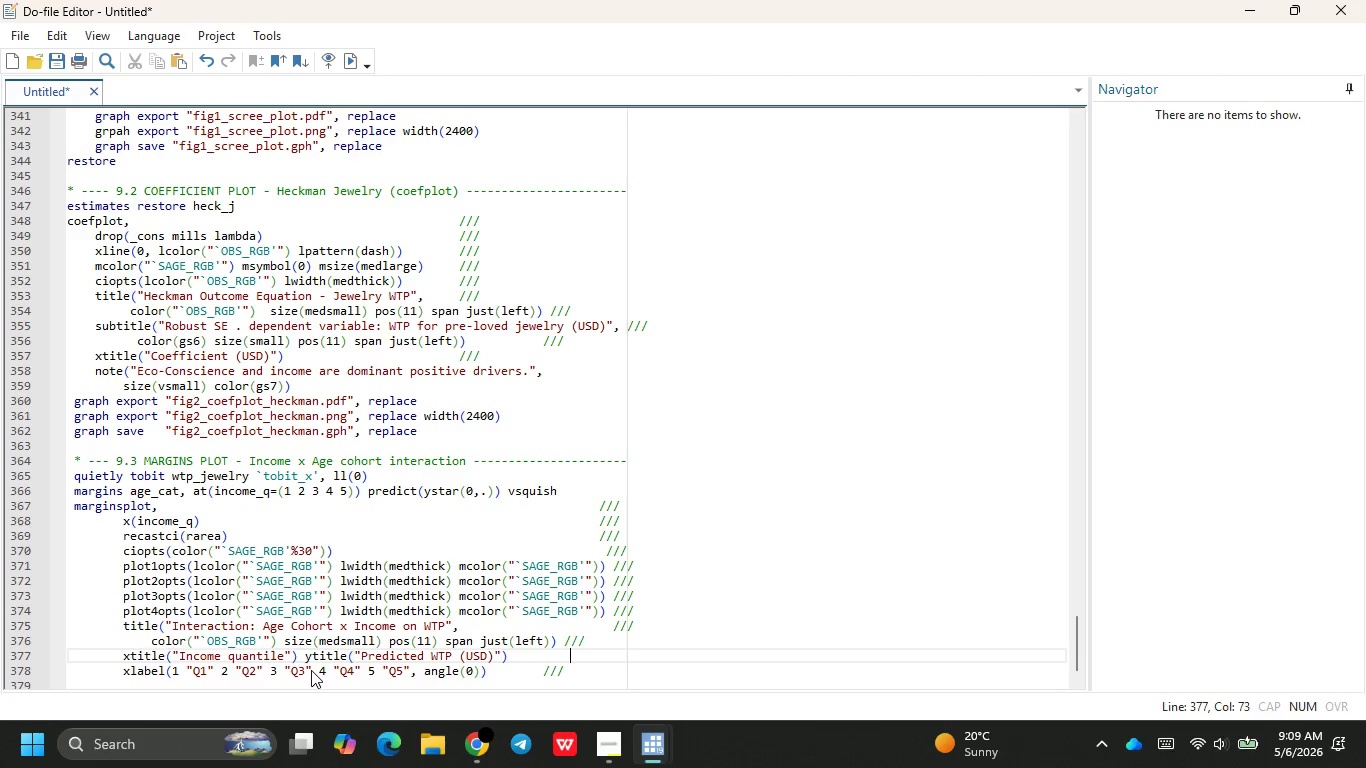 
key(Backspace)
 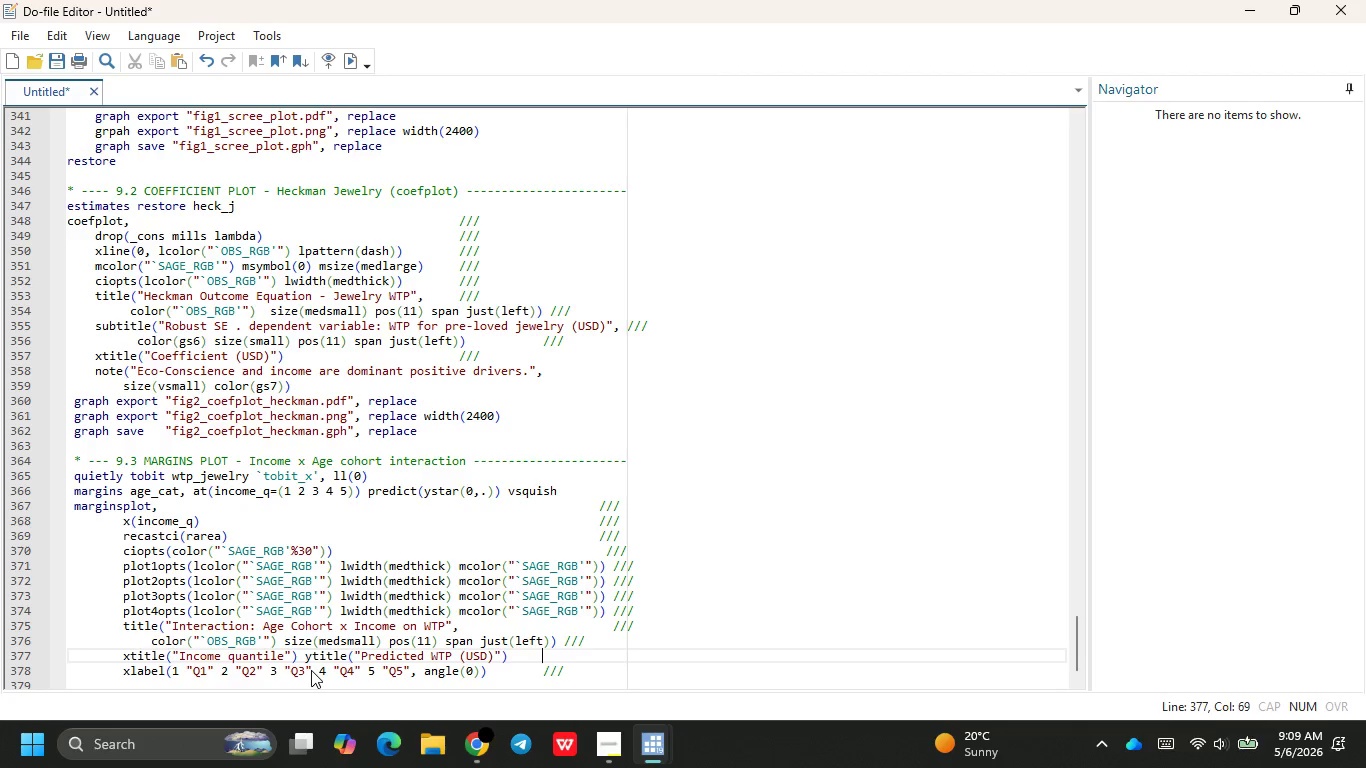 
key(Slash)
 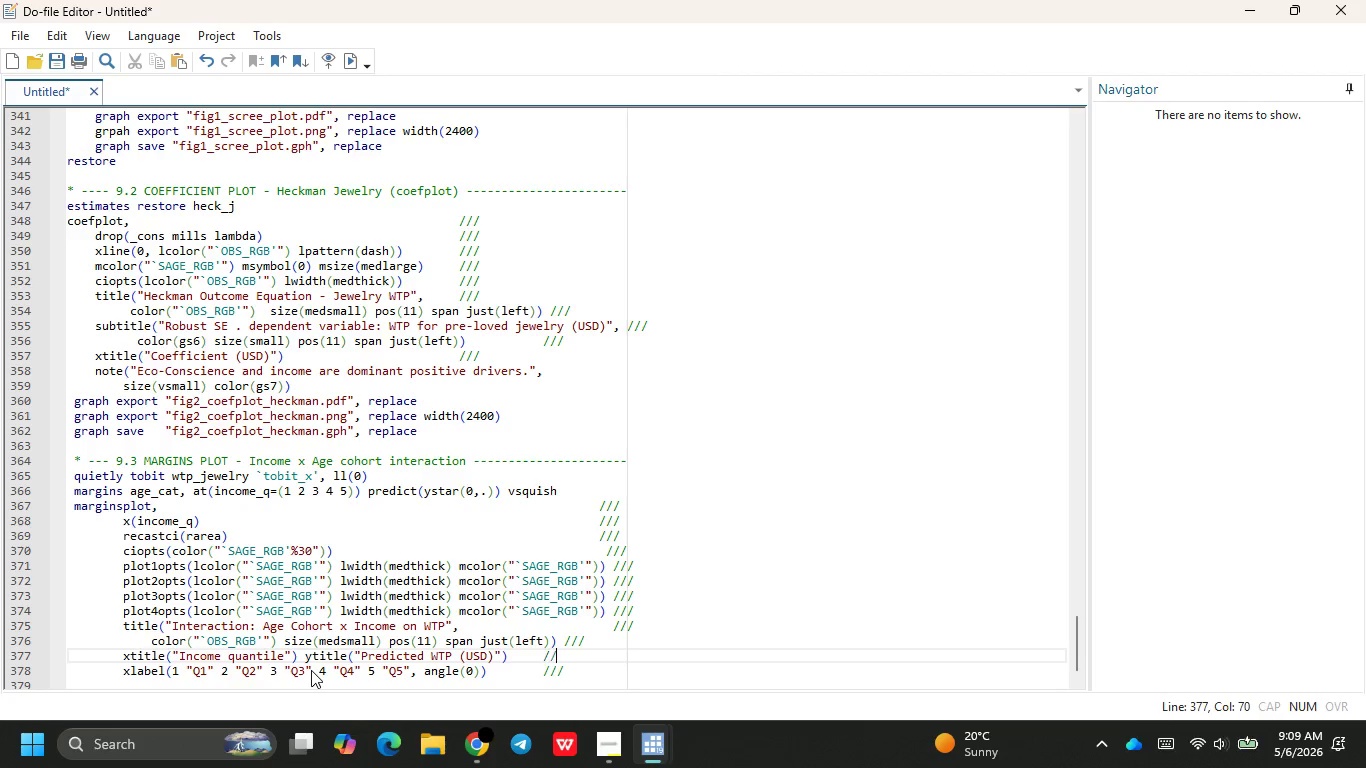 
key(Slash)
 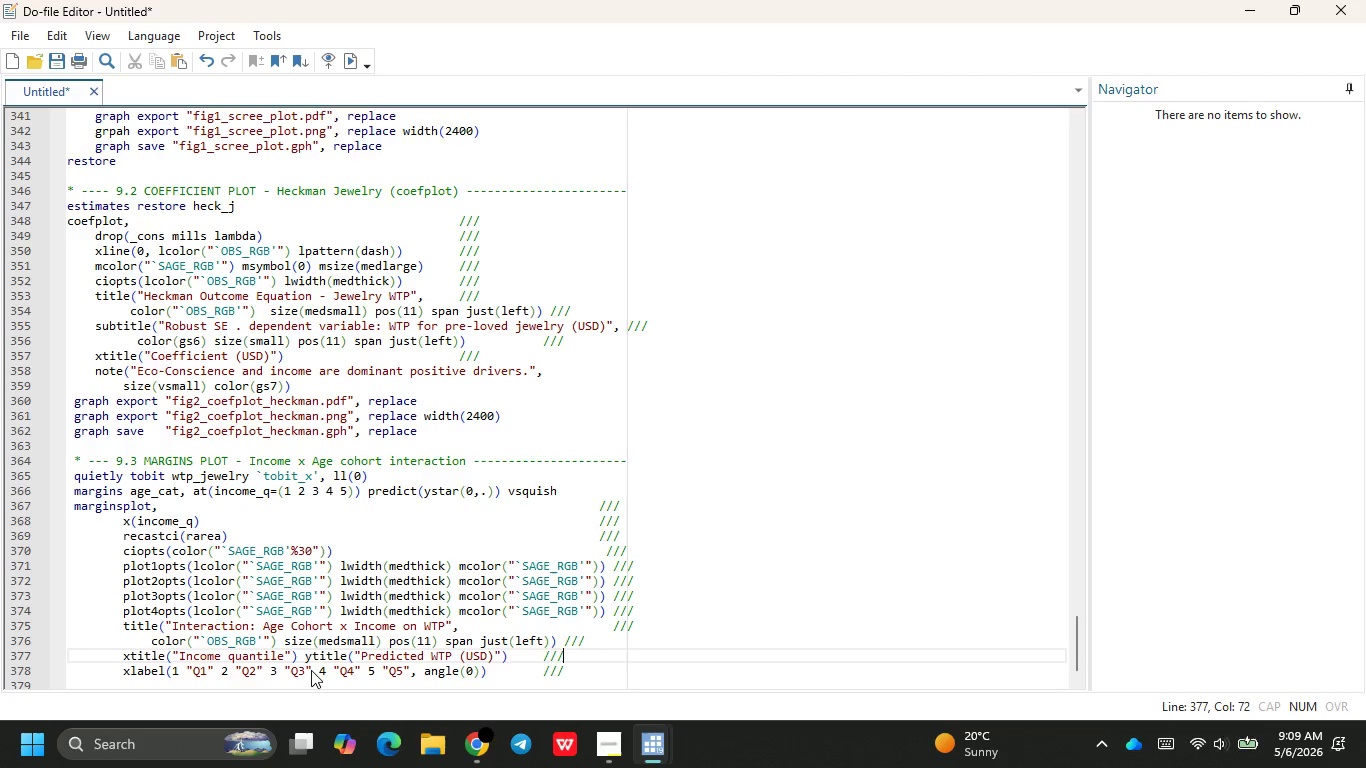 
key(Slash)
 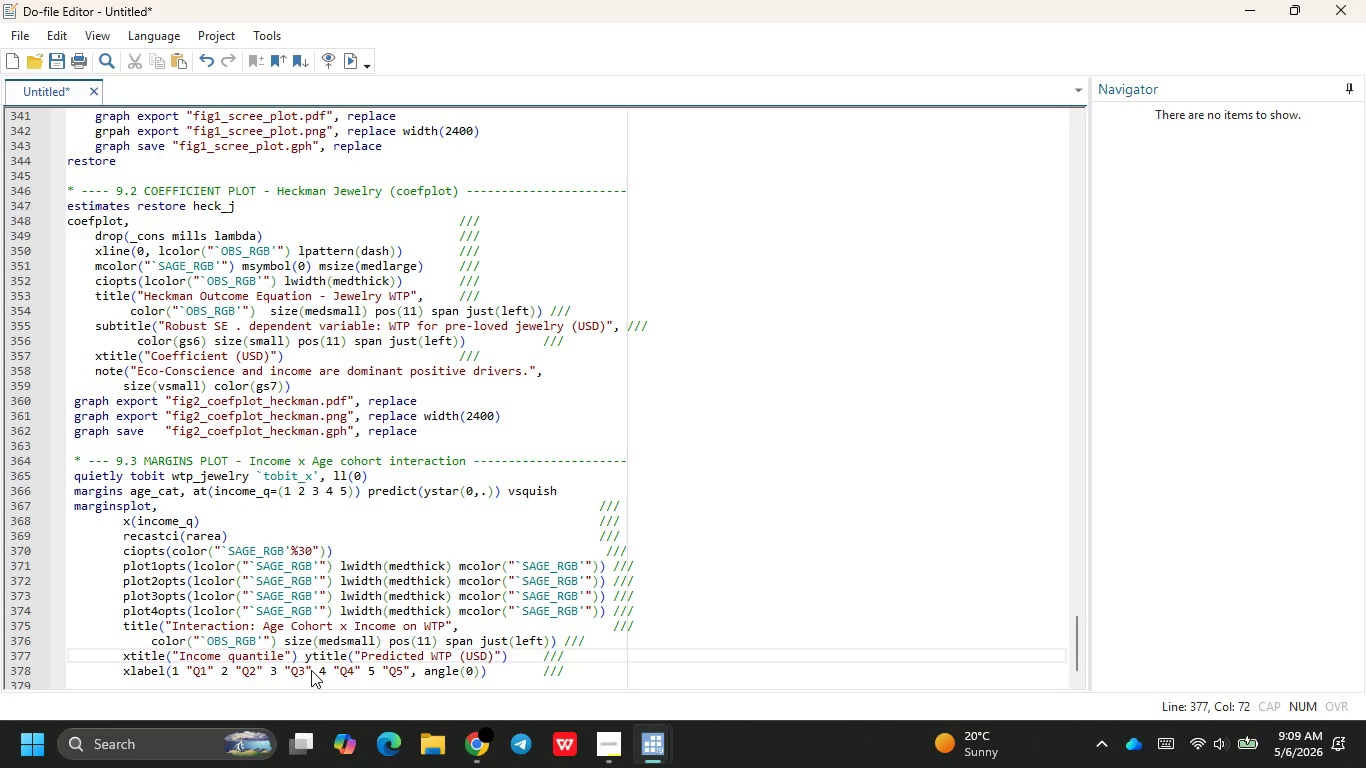 
key(ArrowDown)
 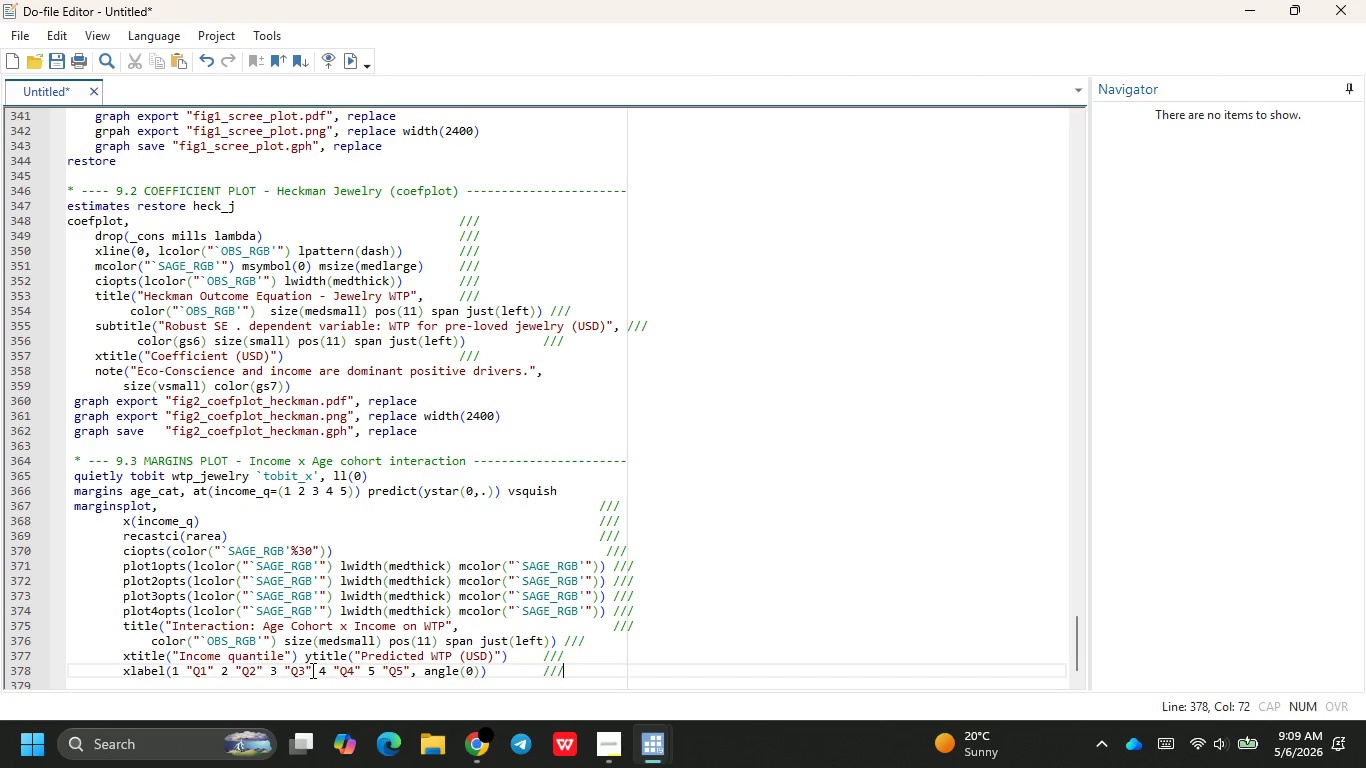 
key(ArrowDown)
 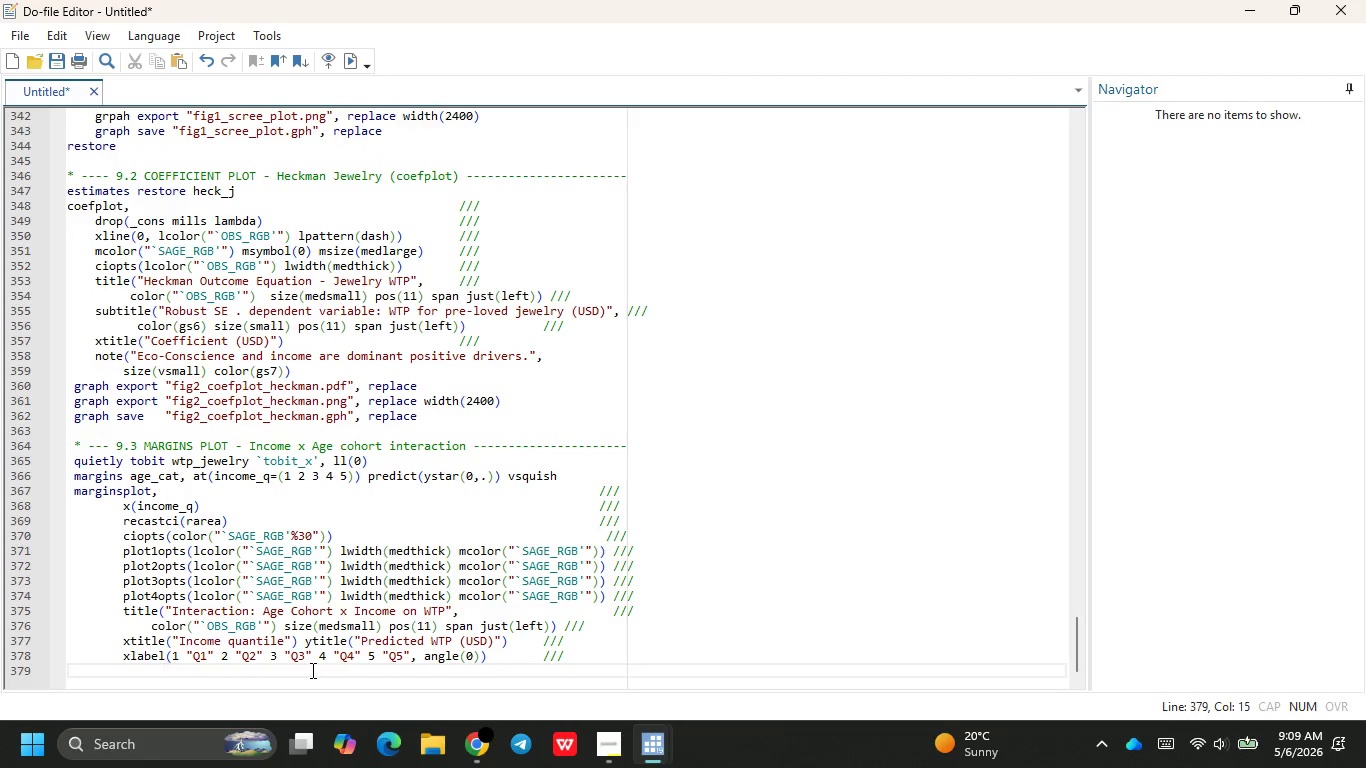 
key(Backspace)
key(Backspace)
key(Backspace)
type(legend(title("Age Co)
key(Backspace)
key(Backspace)
key(Backspace)
type(co)
key(Backspace)
key(Backspace)
type( cohort)
 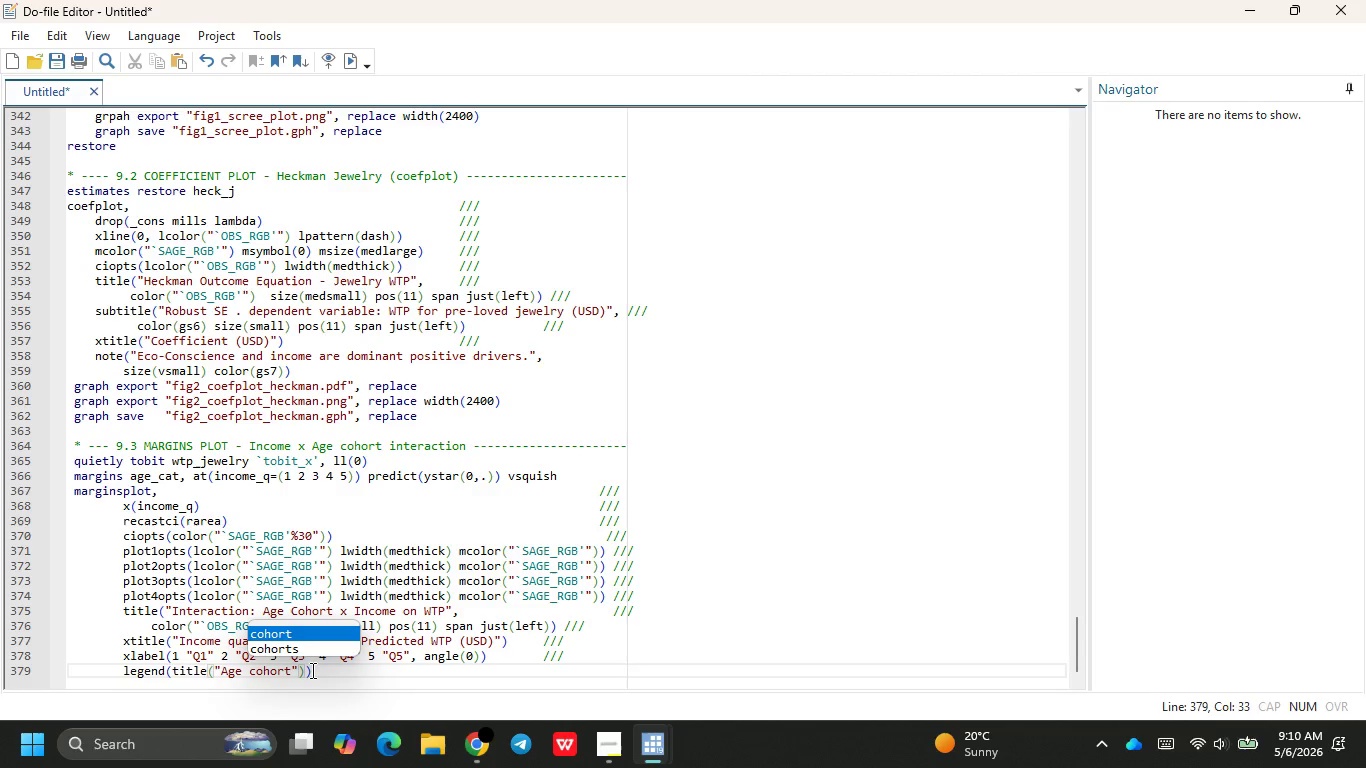 
key(ArrowRight)
 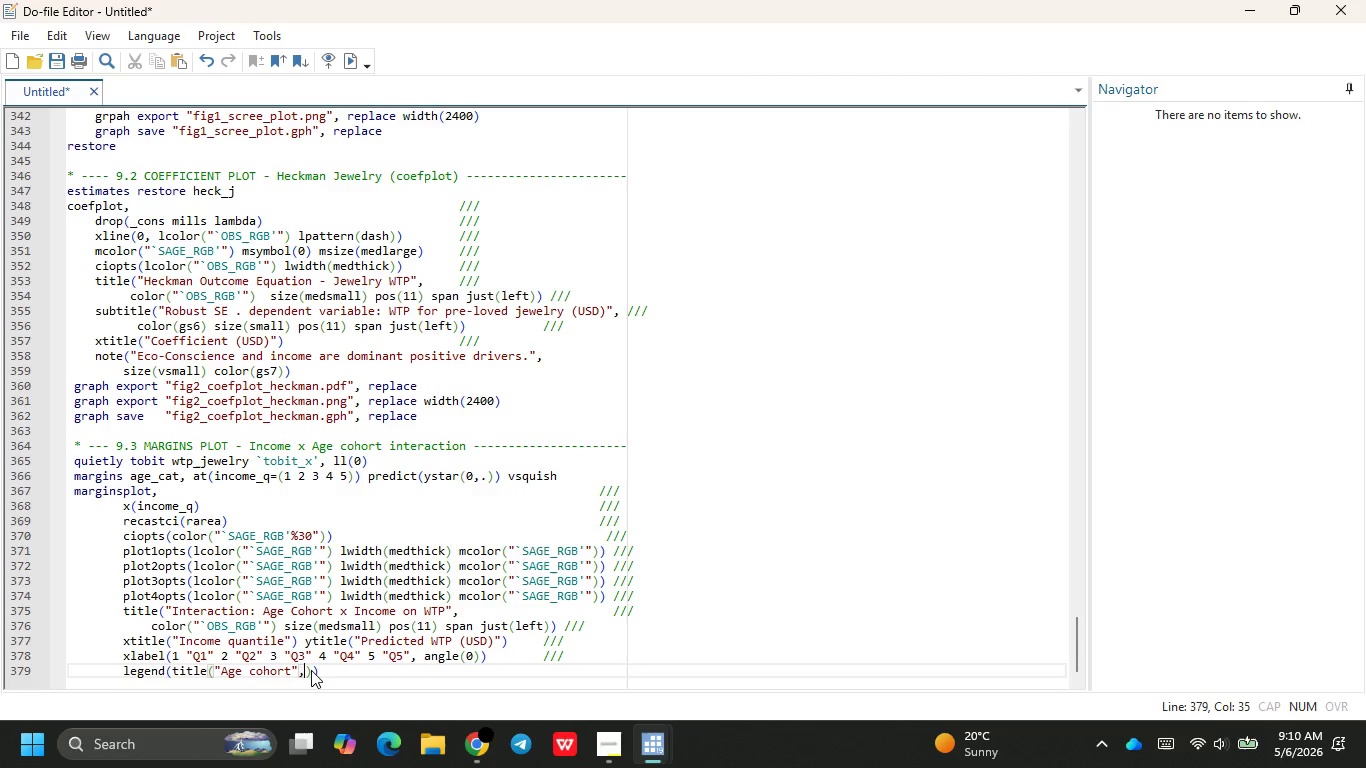 
type(, size(small)
 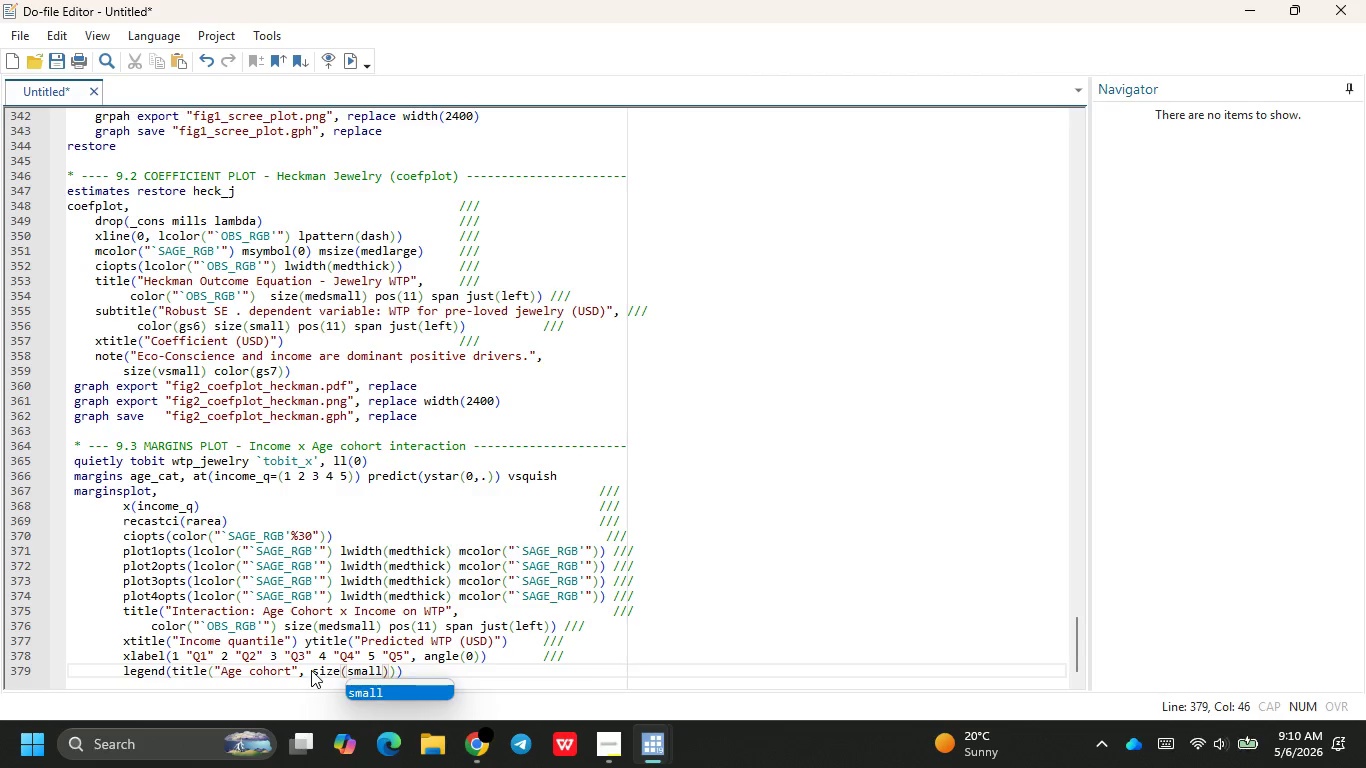 
key(ArrowRight)
 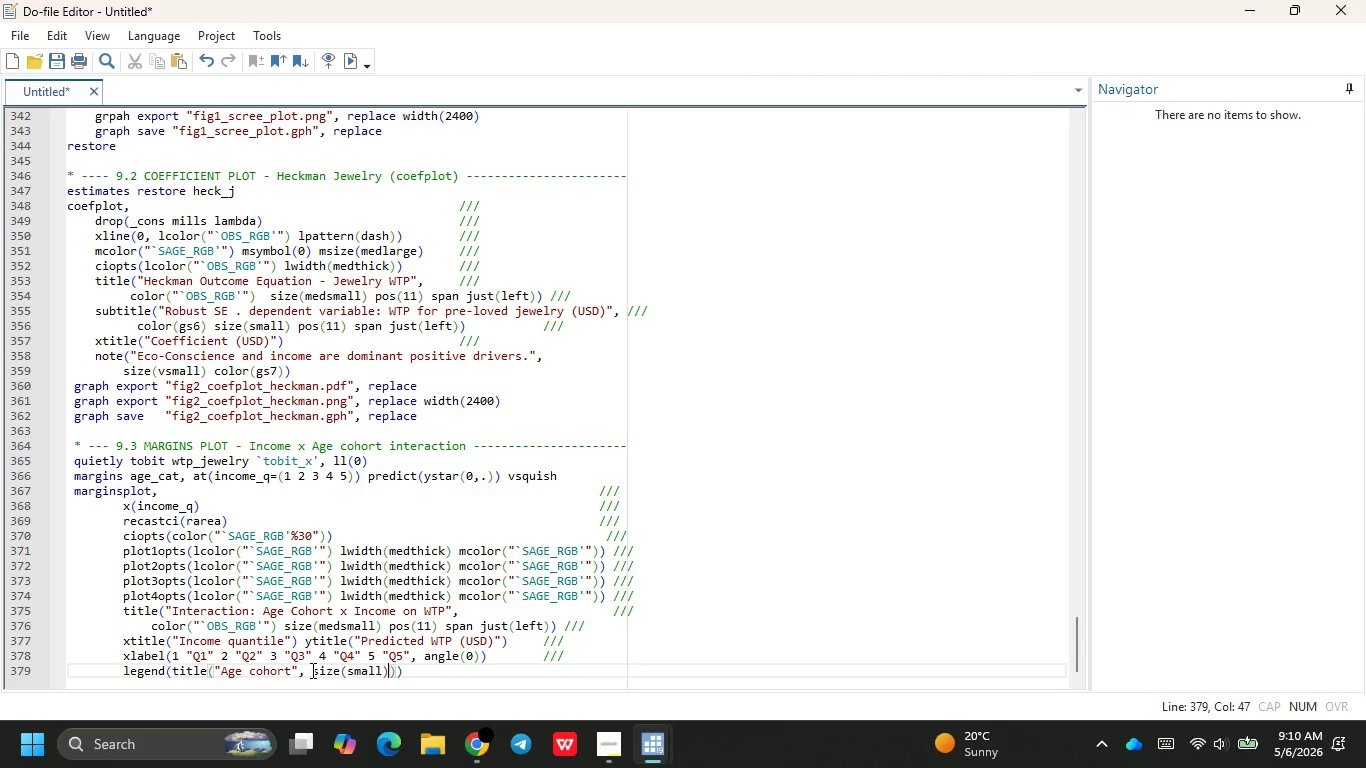 
key(ArrowRight)
 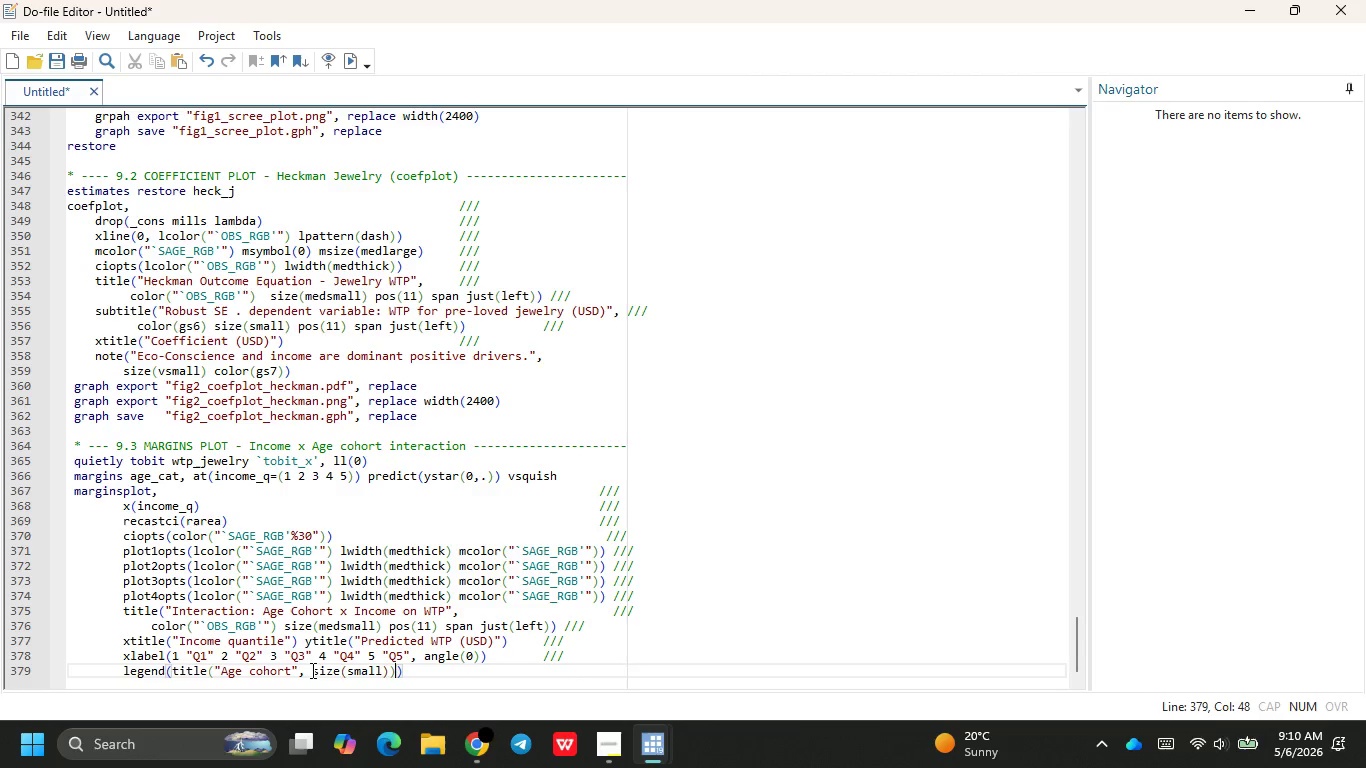 
type( rows)
 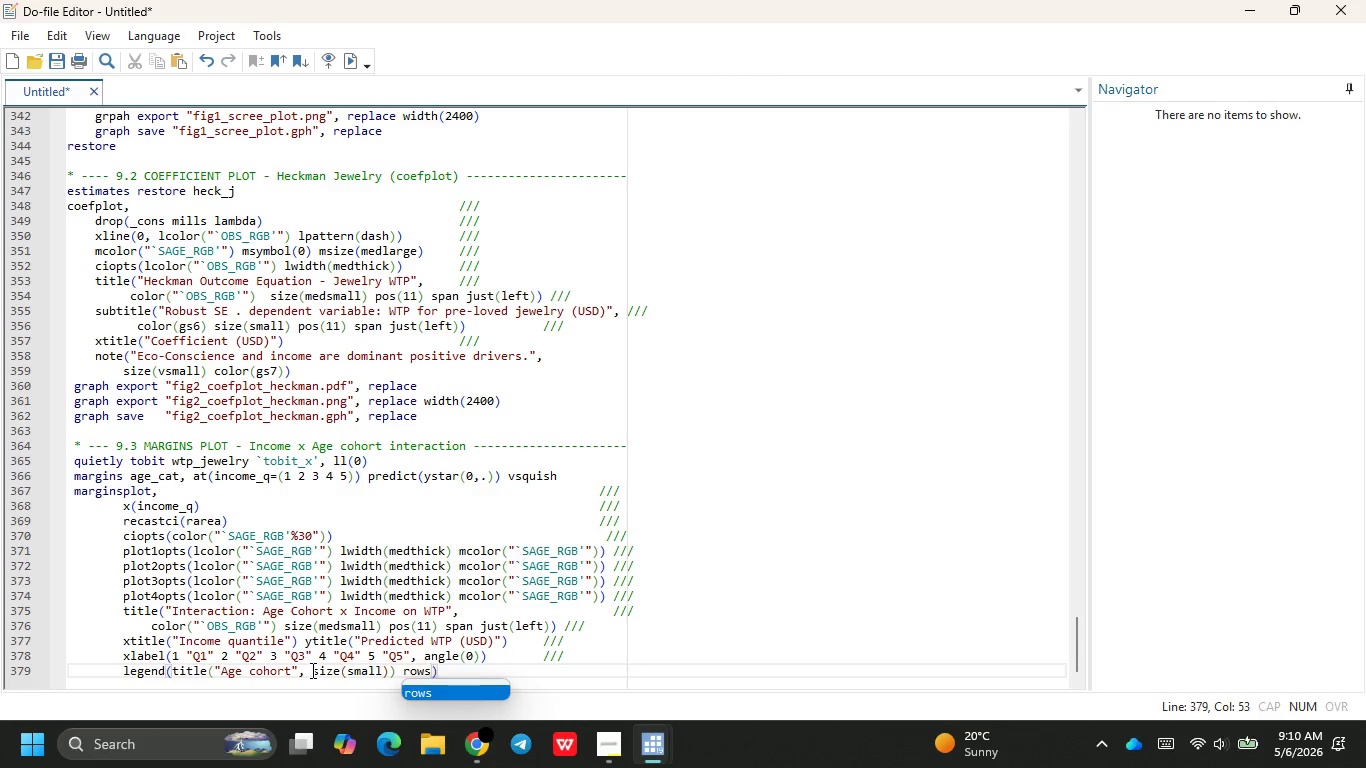 
wait(6.55)
 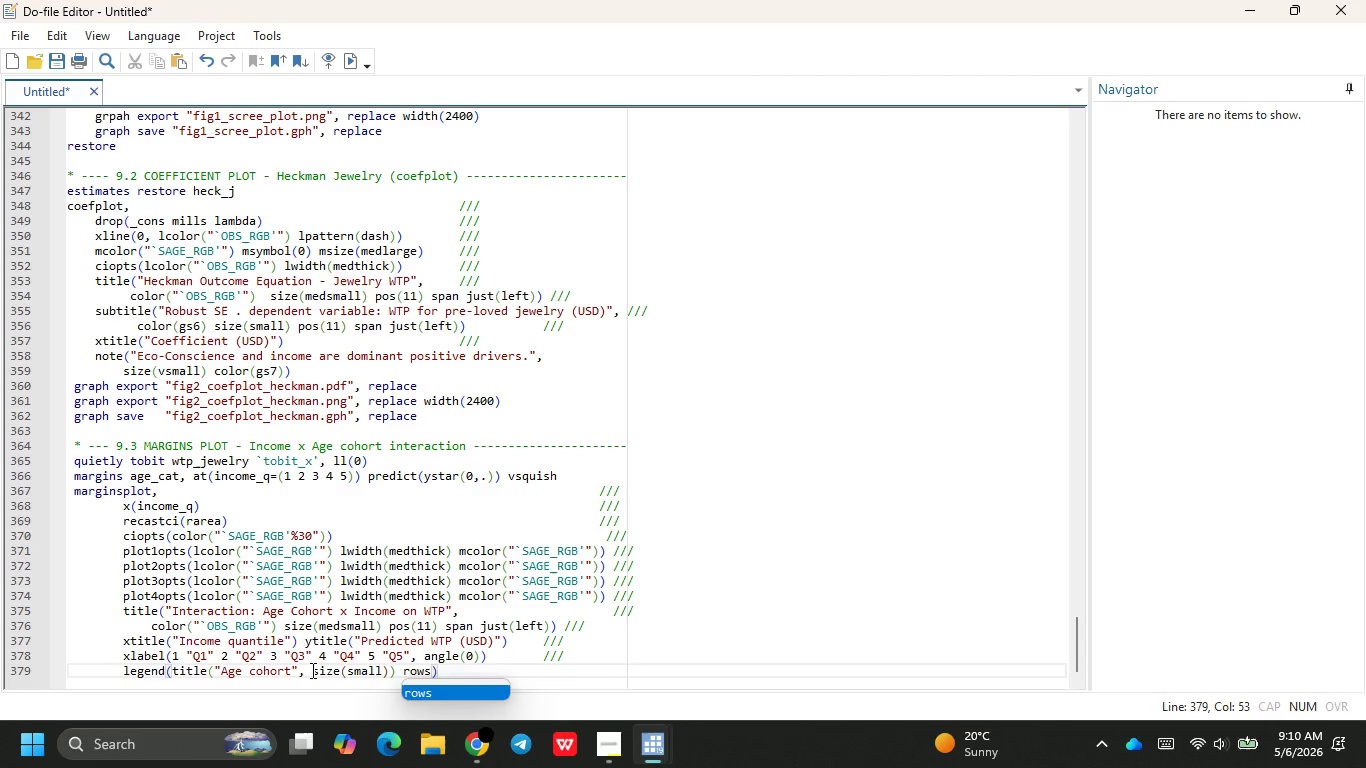 
type((2)
 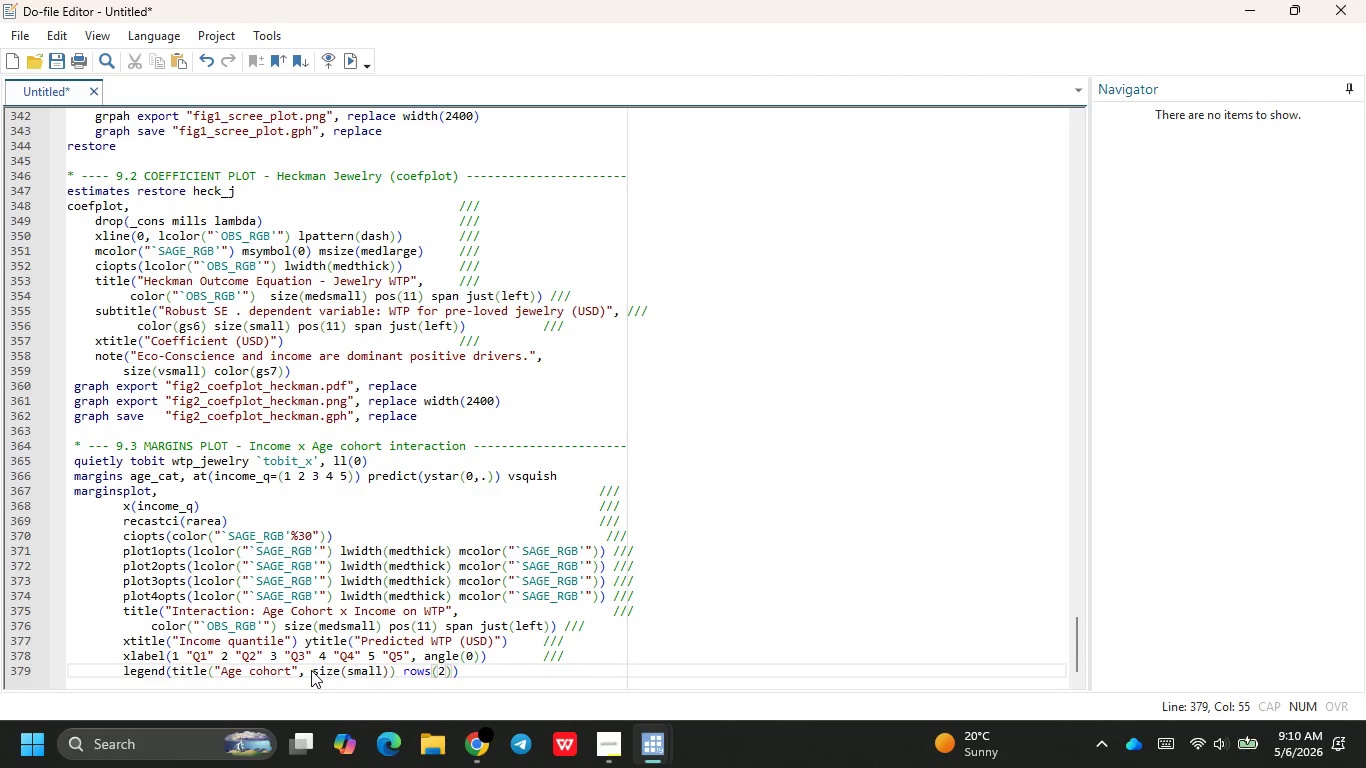 
key(ArrowRight)
 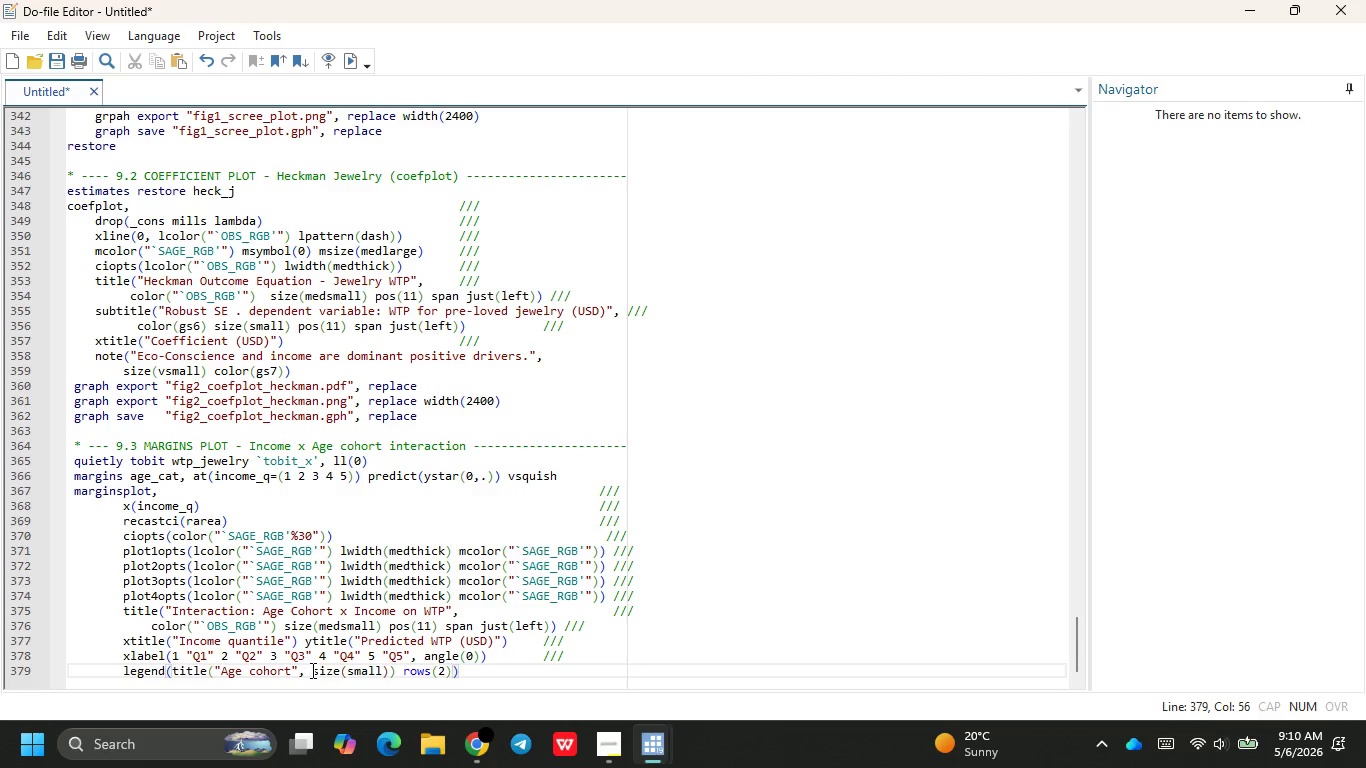 
type( post)
key(Backspace)
type((2)
key(Backspace)
type(3)
 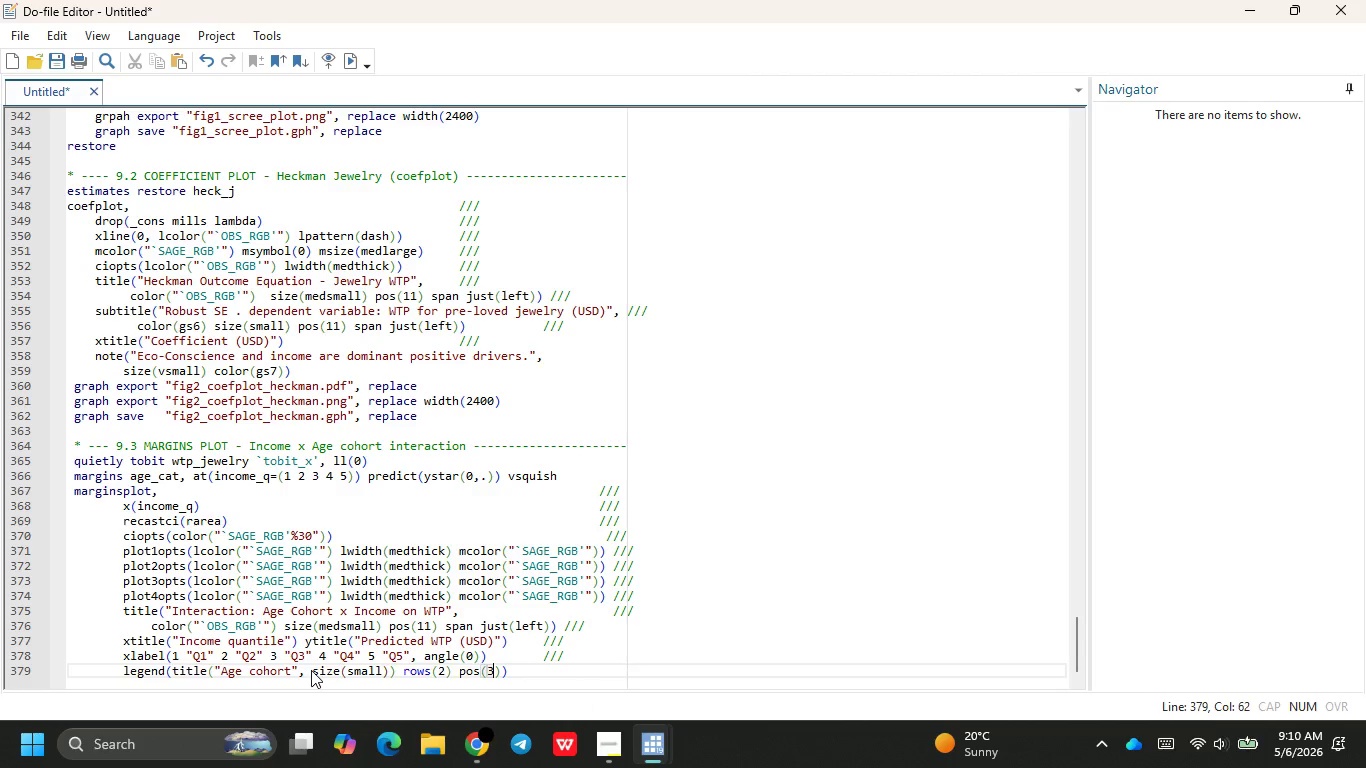 
key(ArrowRight)
 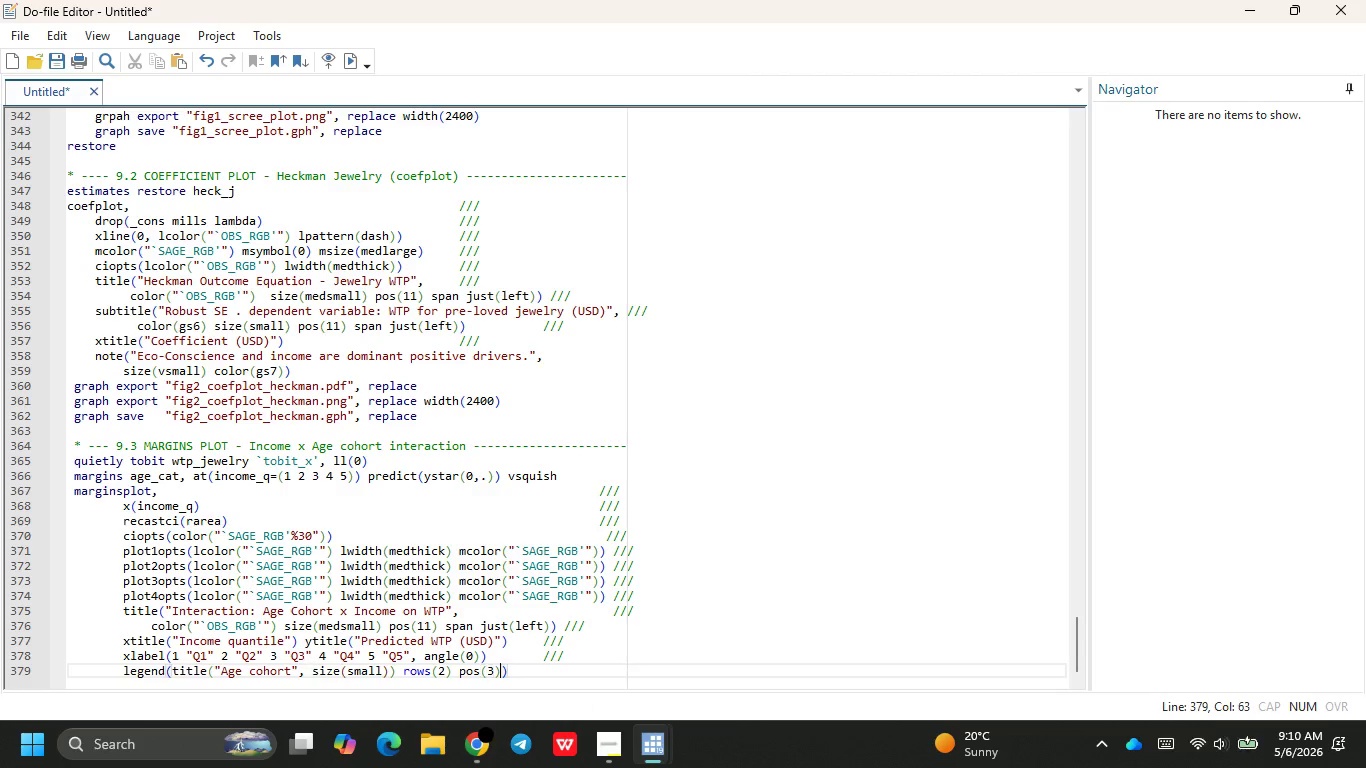 
type( size(small)
 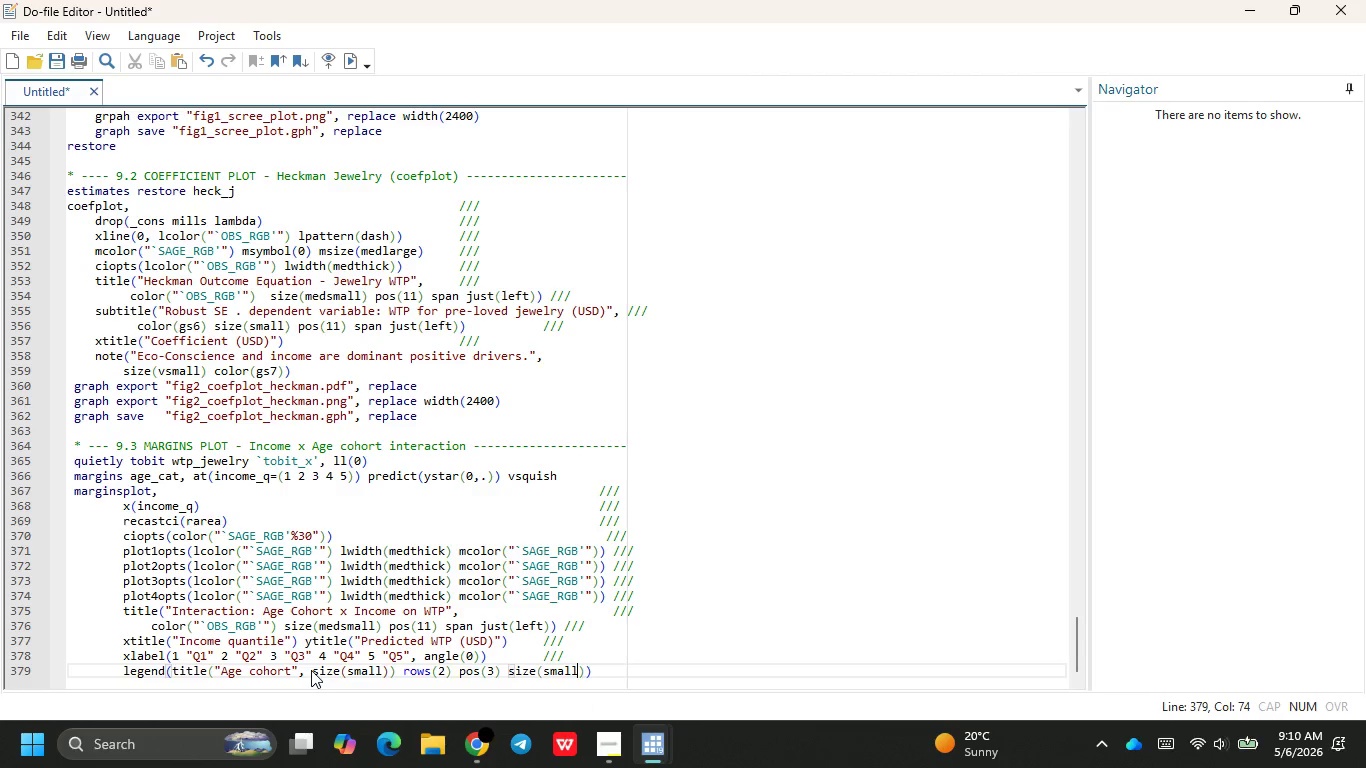 
key(ArrowRight)
 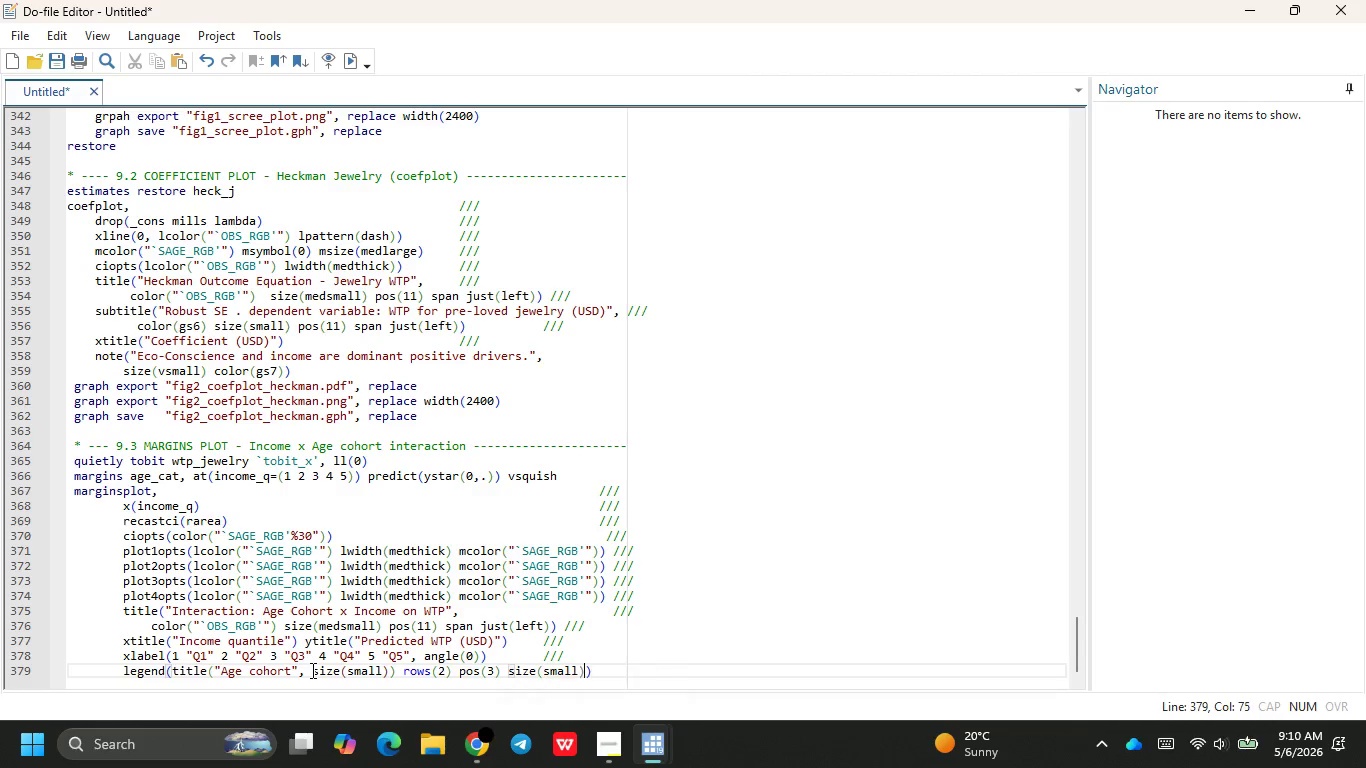 
key(ArrowRight)
 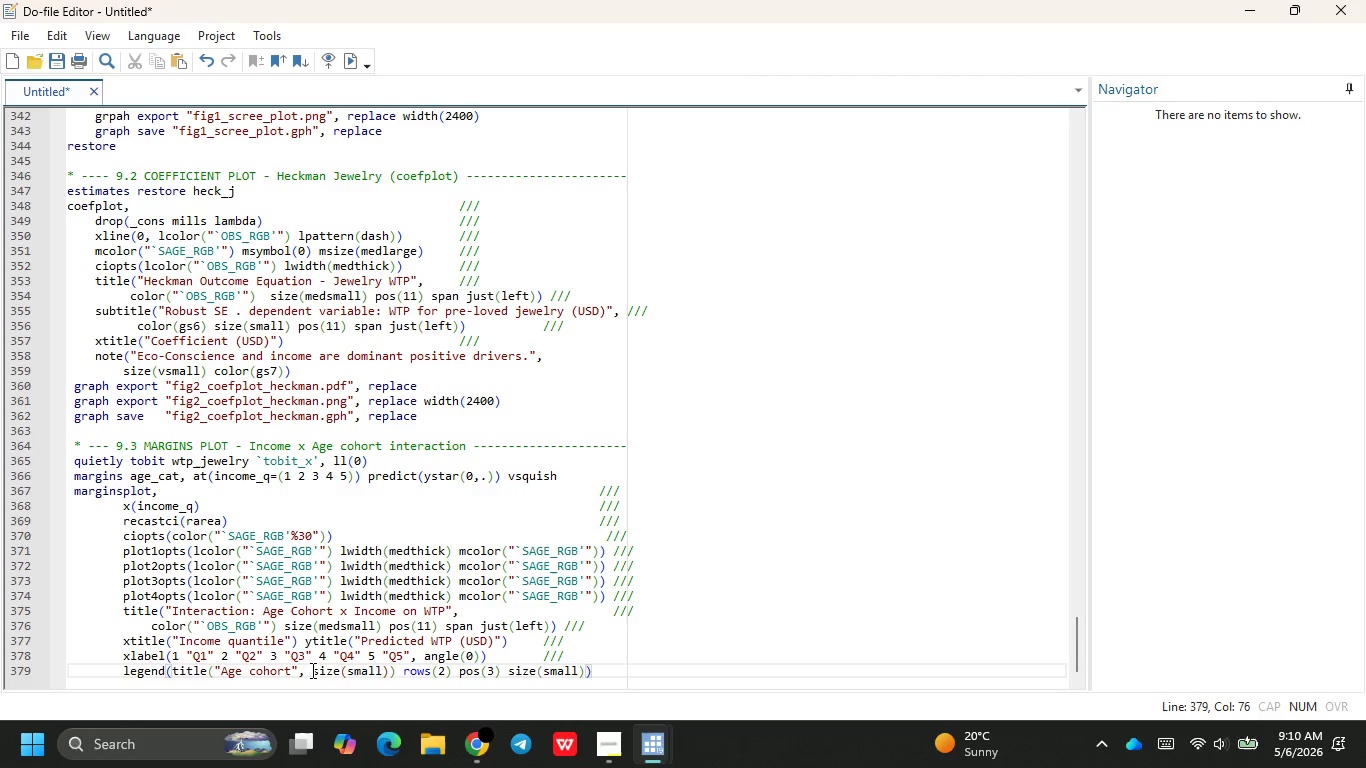 
key(Space)
 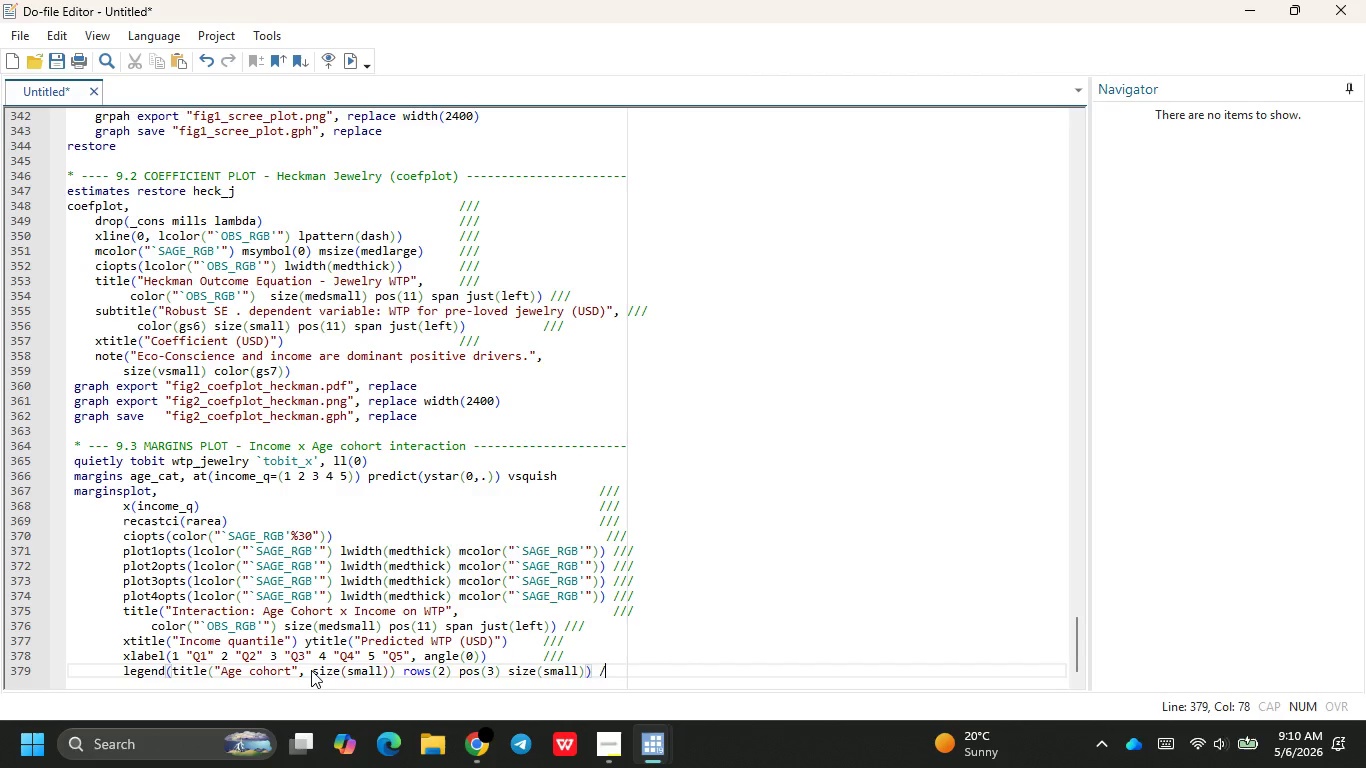 
key(Slash)
 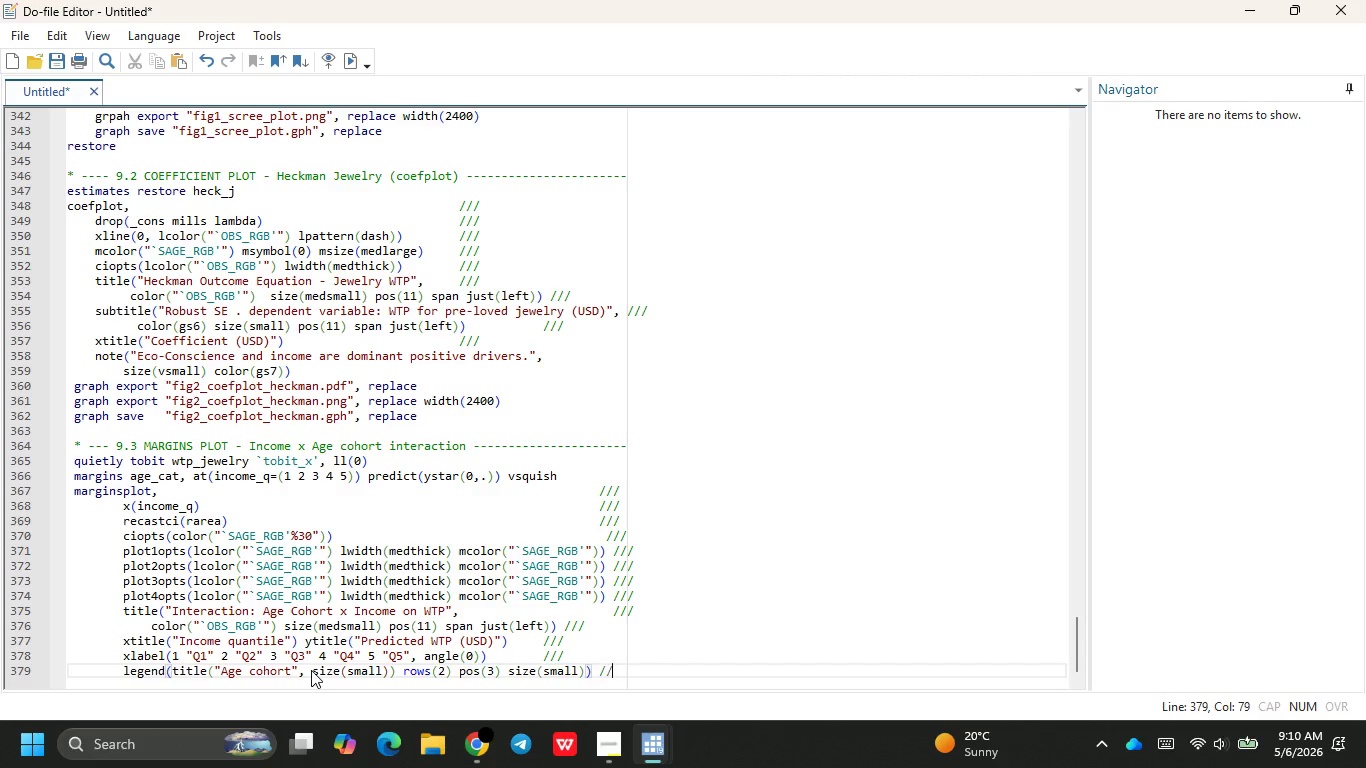 
key(Slash)
 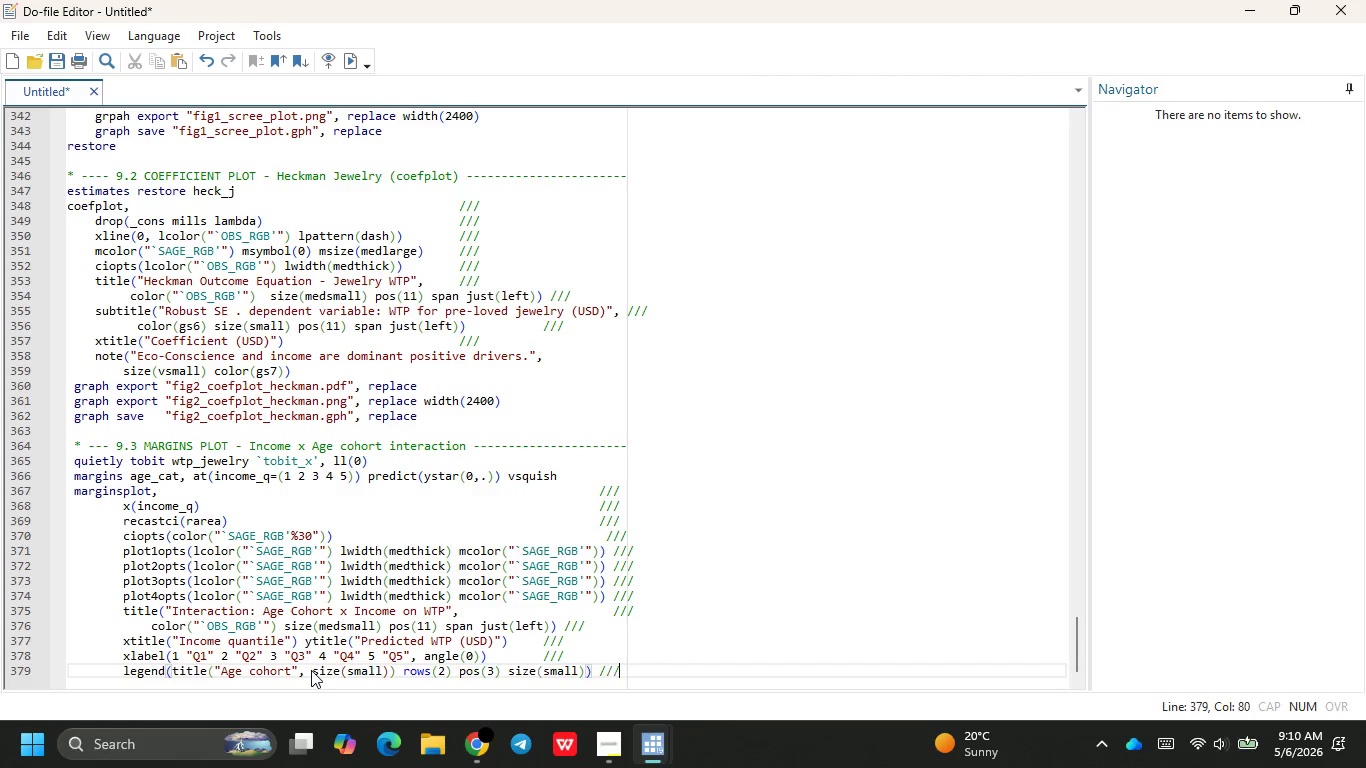 
key(Slash)
 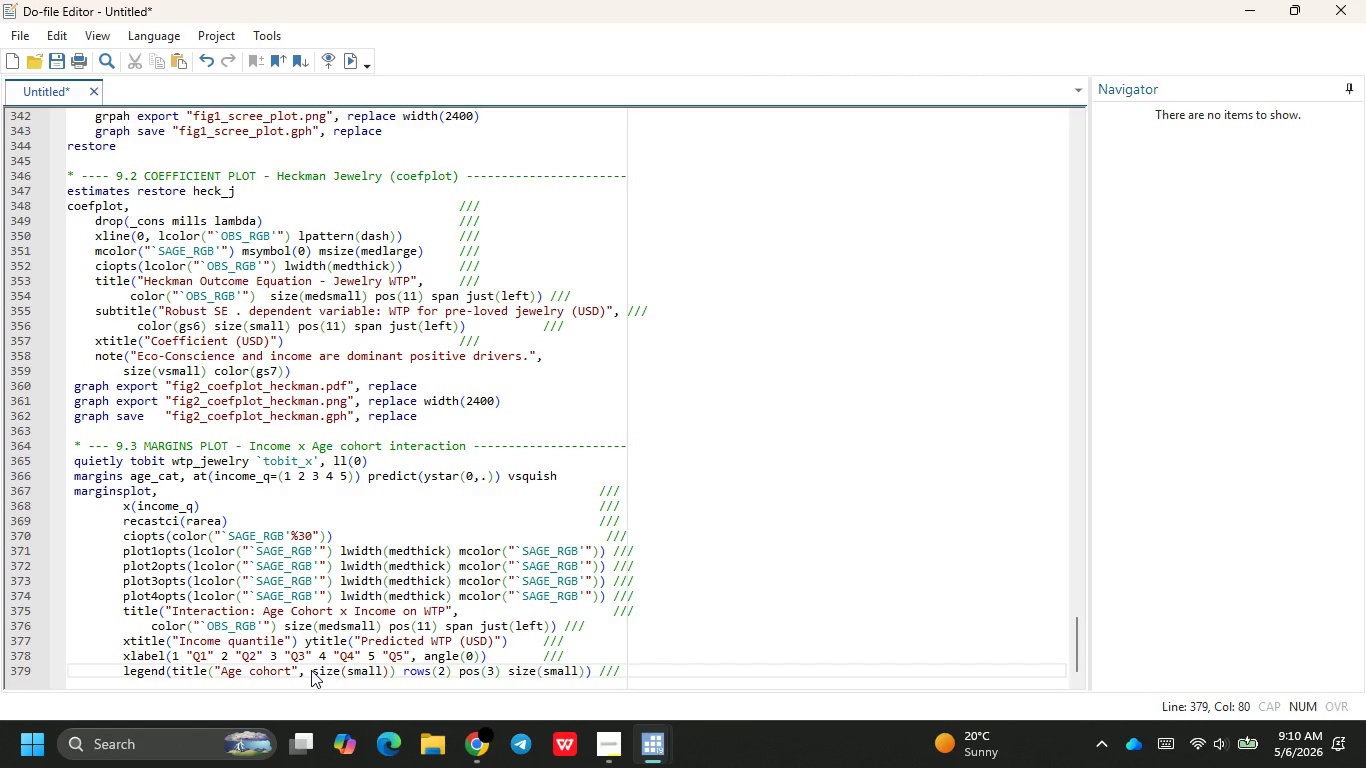 
key(Enter)
 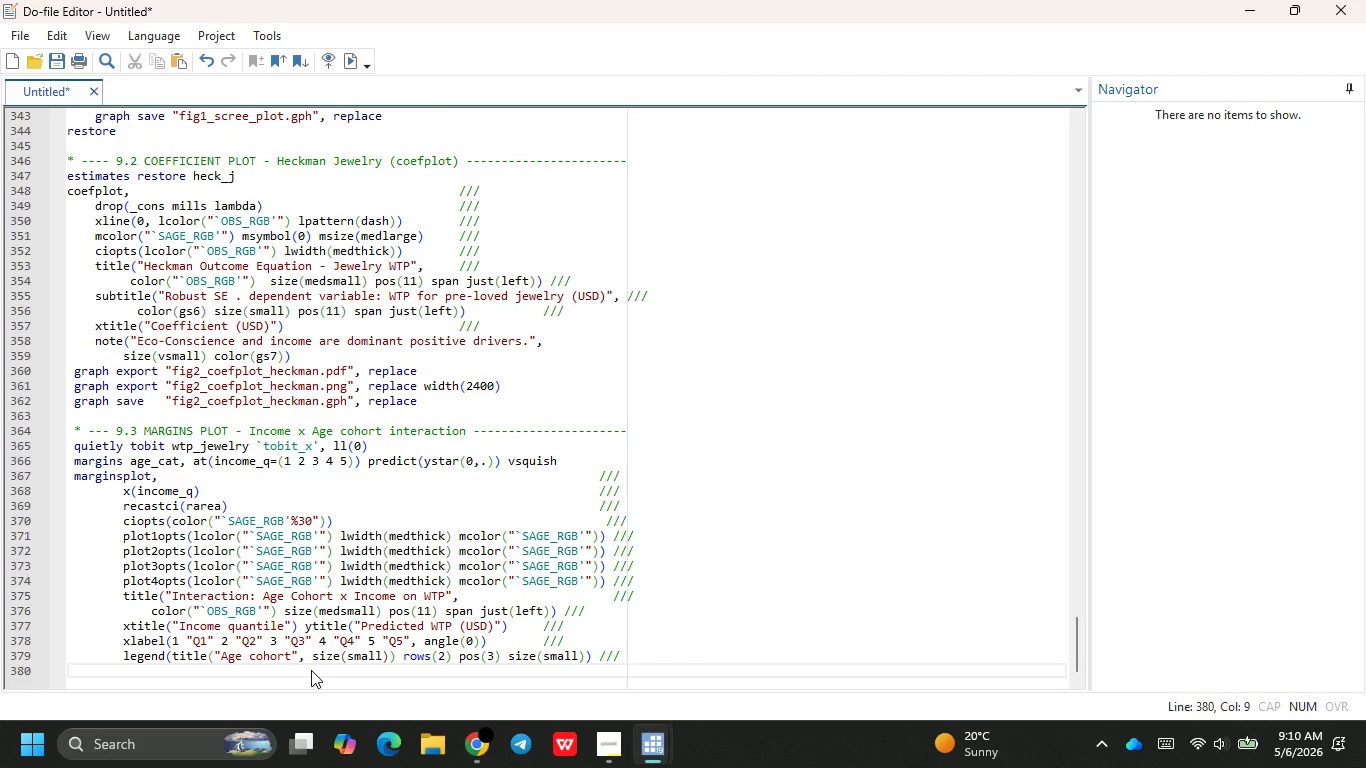 
type(note ")
key(Backspace)
key(Backspace)
type(("GE)
key(Backspace)
type(en A)
key(Backspace)
type(Z and Millennials show steepa)
key(Backspace)
type(est income gradient.)
 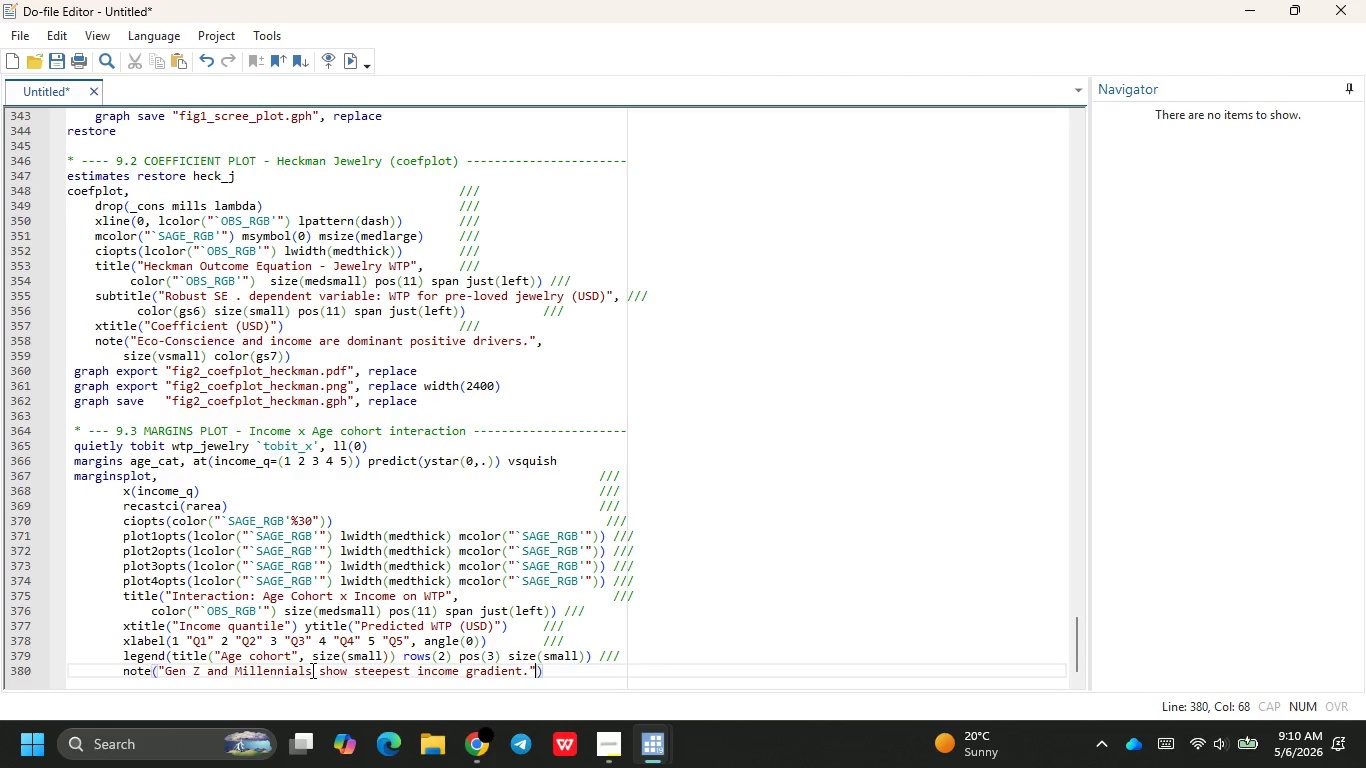 
 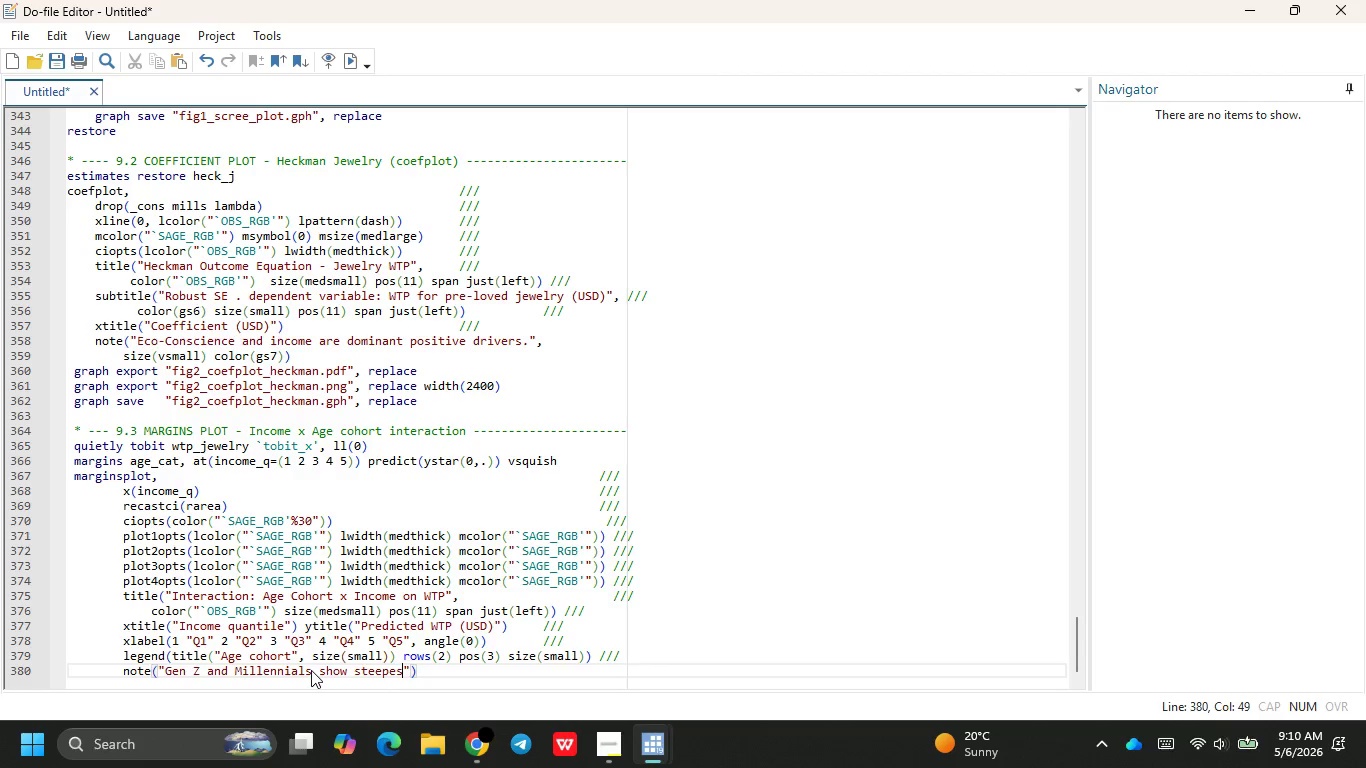 
key(ArrowRight)
 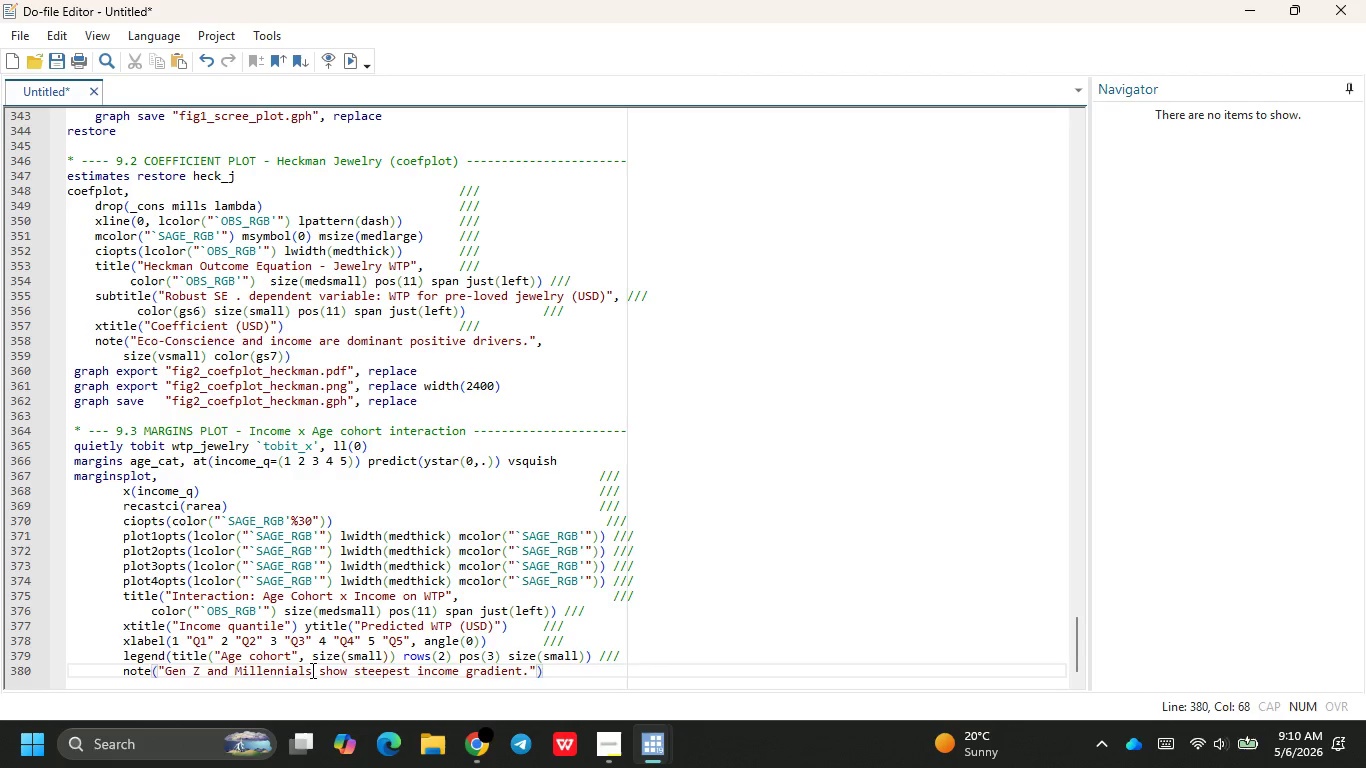 
key(ArrowRight)
 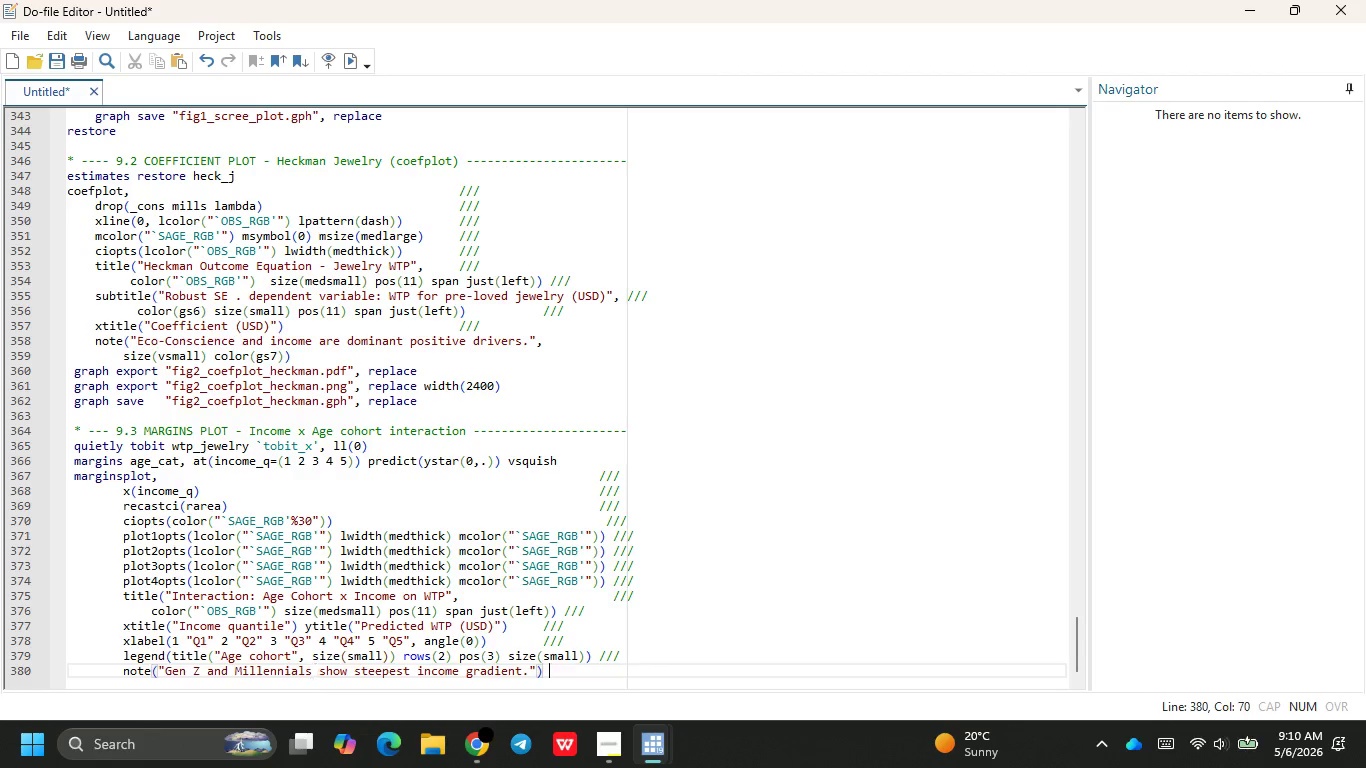 
key(Space)
 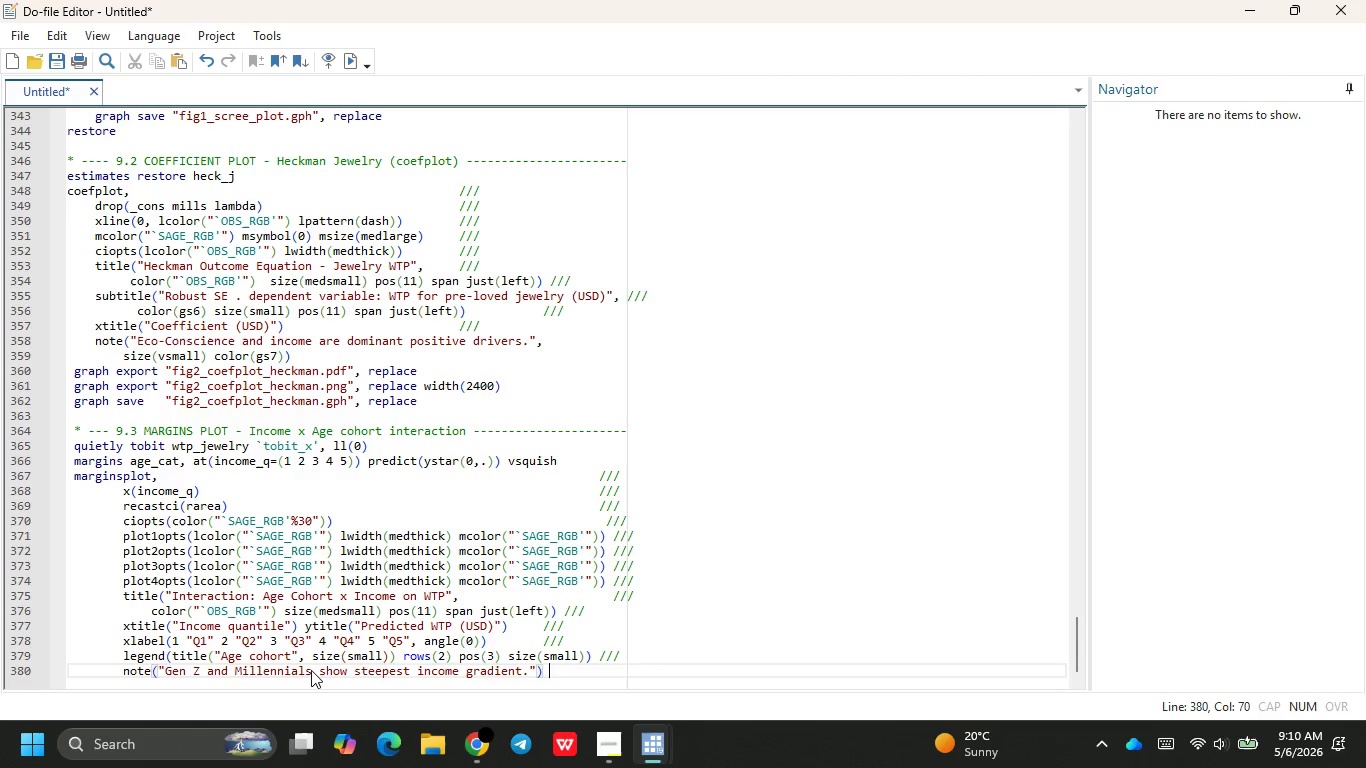 
key(Slash)
 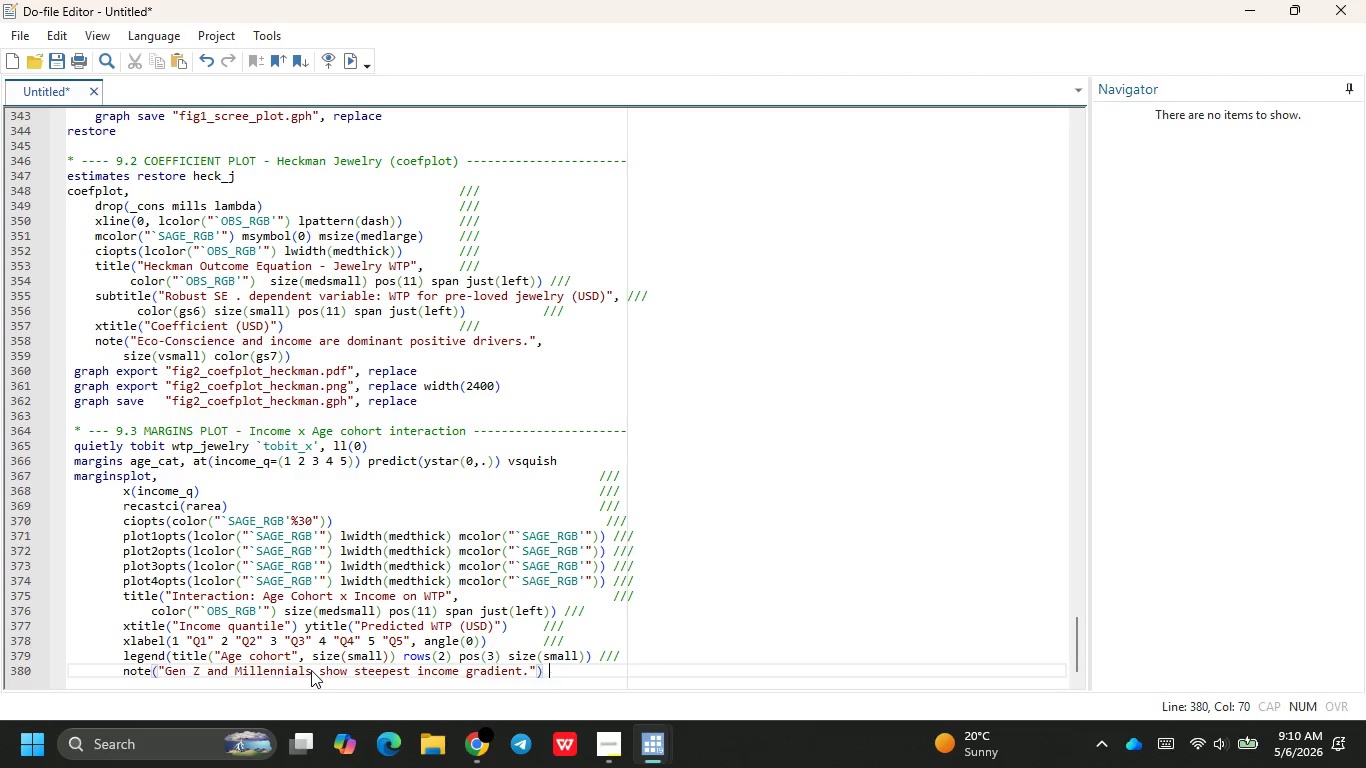 
key(Backspace)
 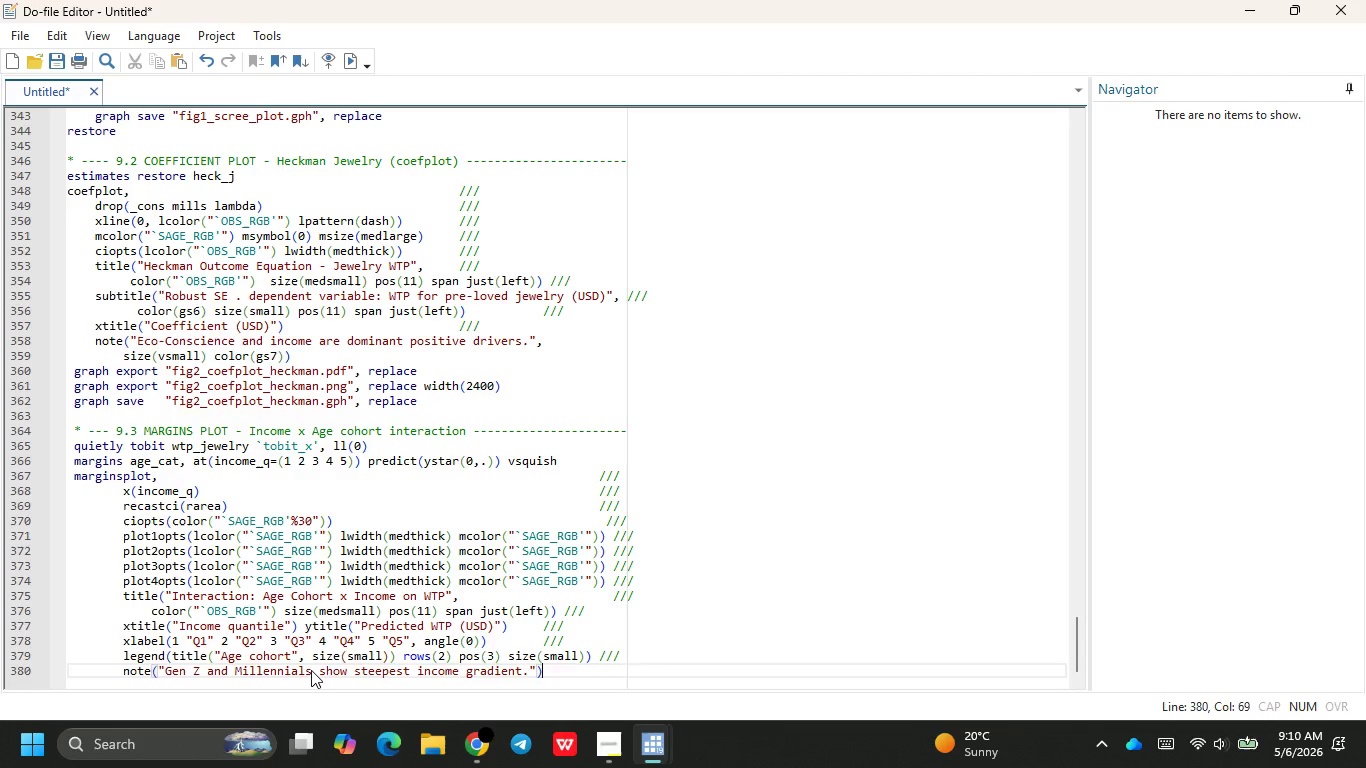 
key(Backspace)
 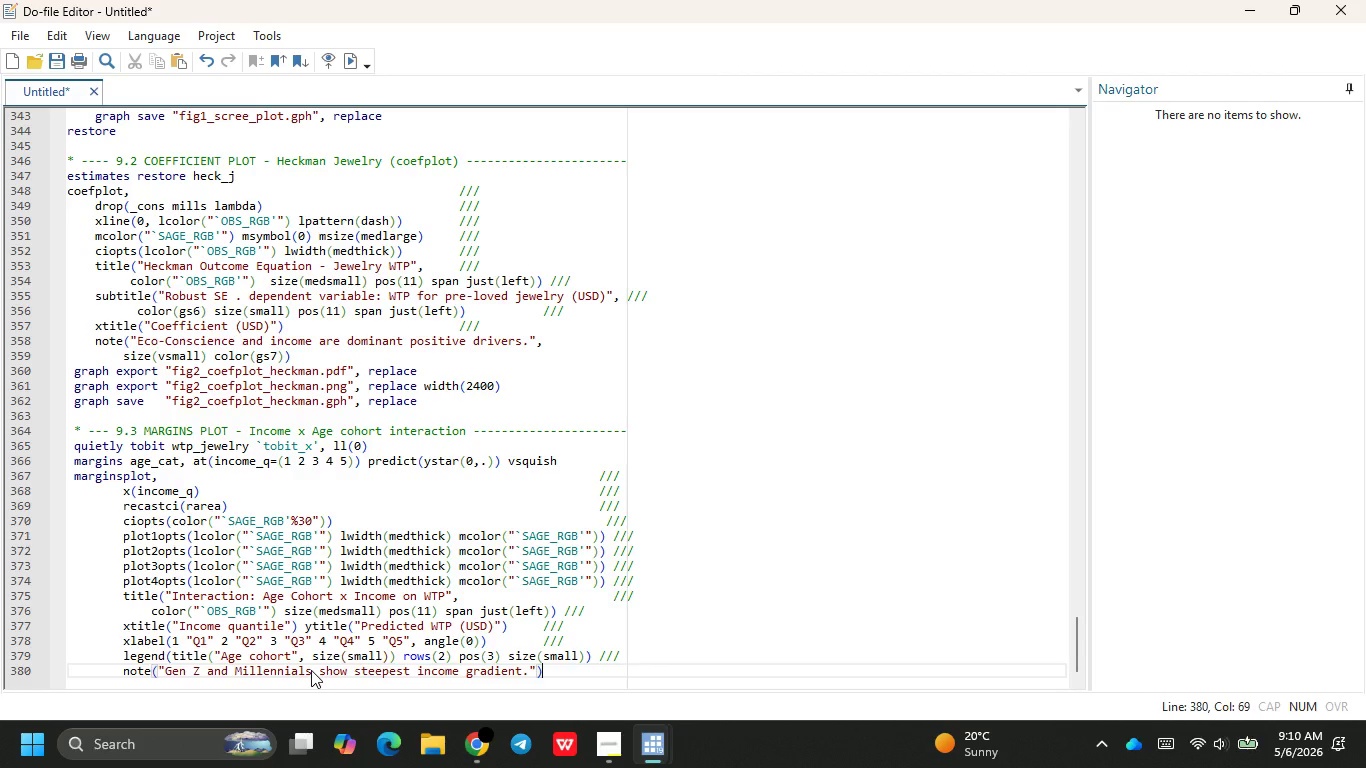 
key(Backspace)
 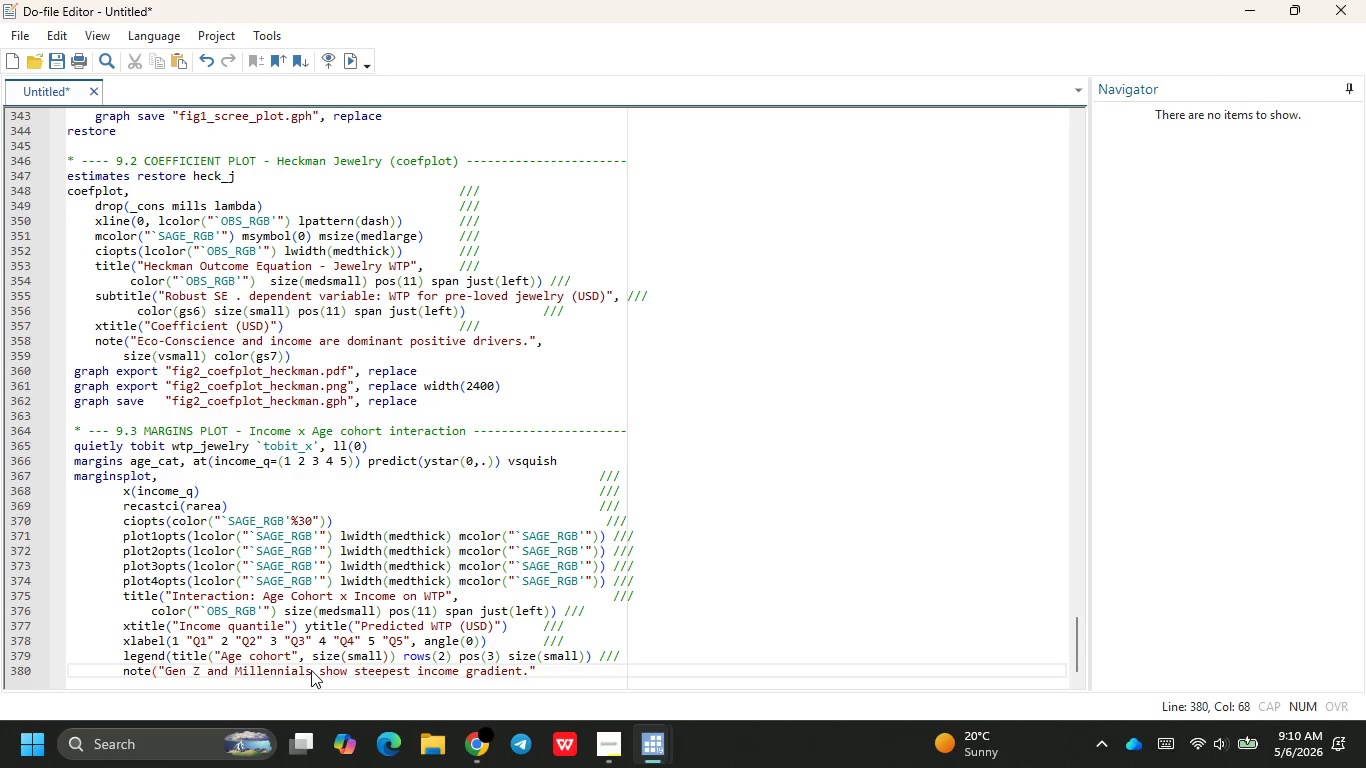 
key(Comma)
 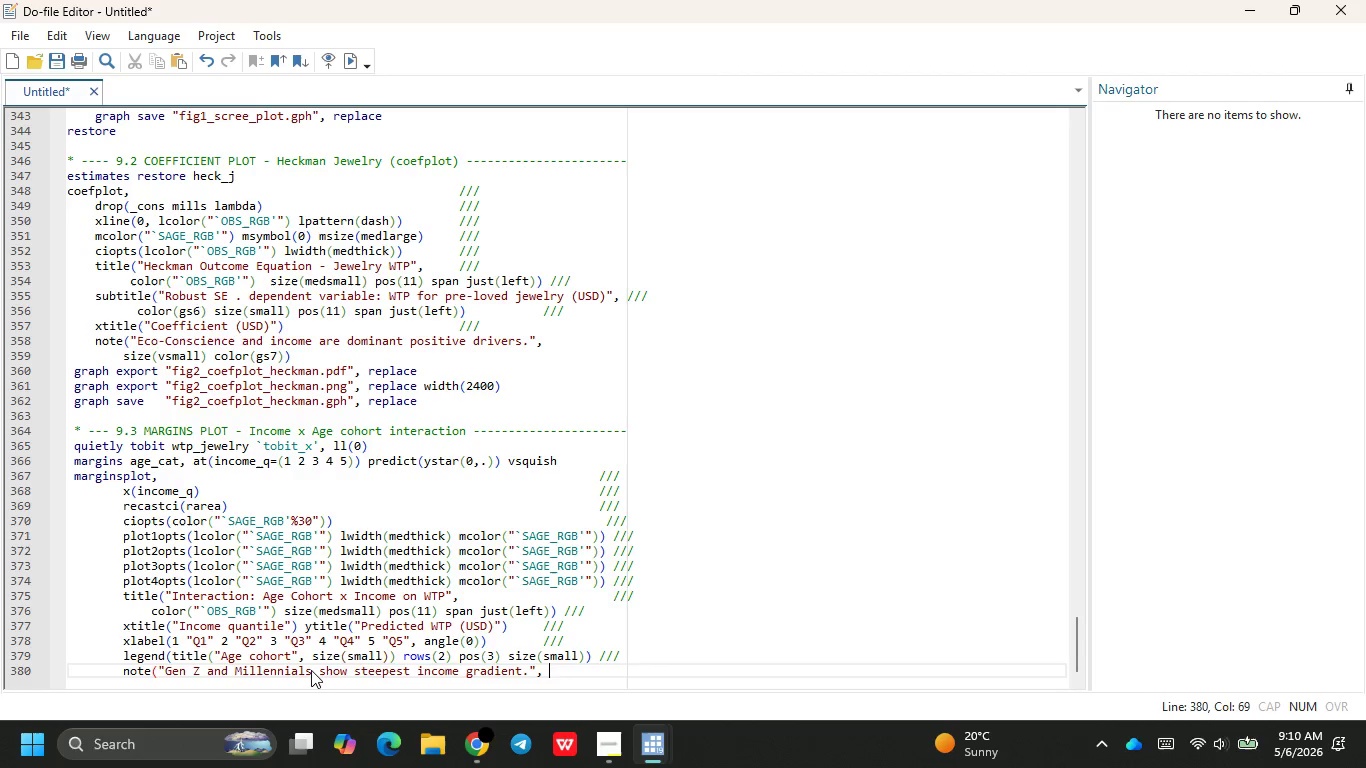 
key(Space)
 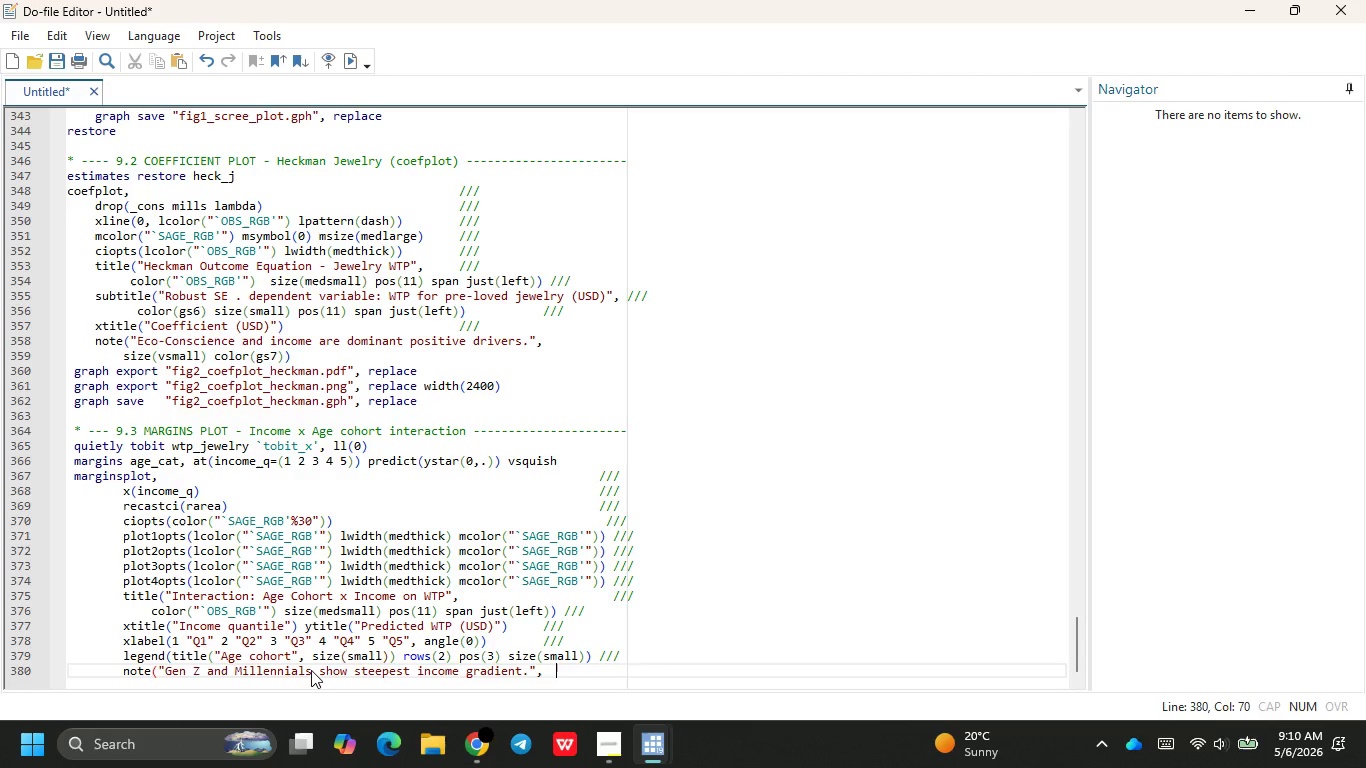 
key(Space)
 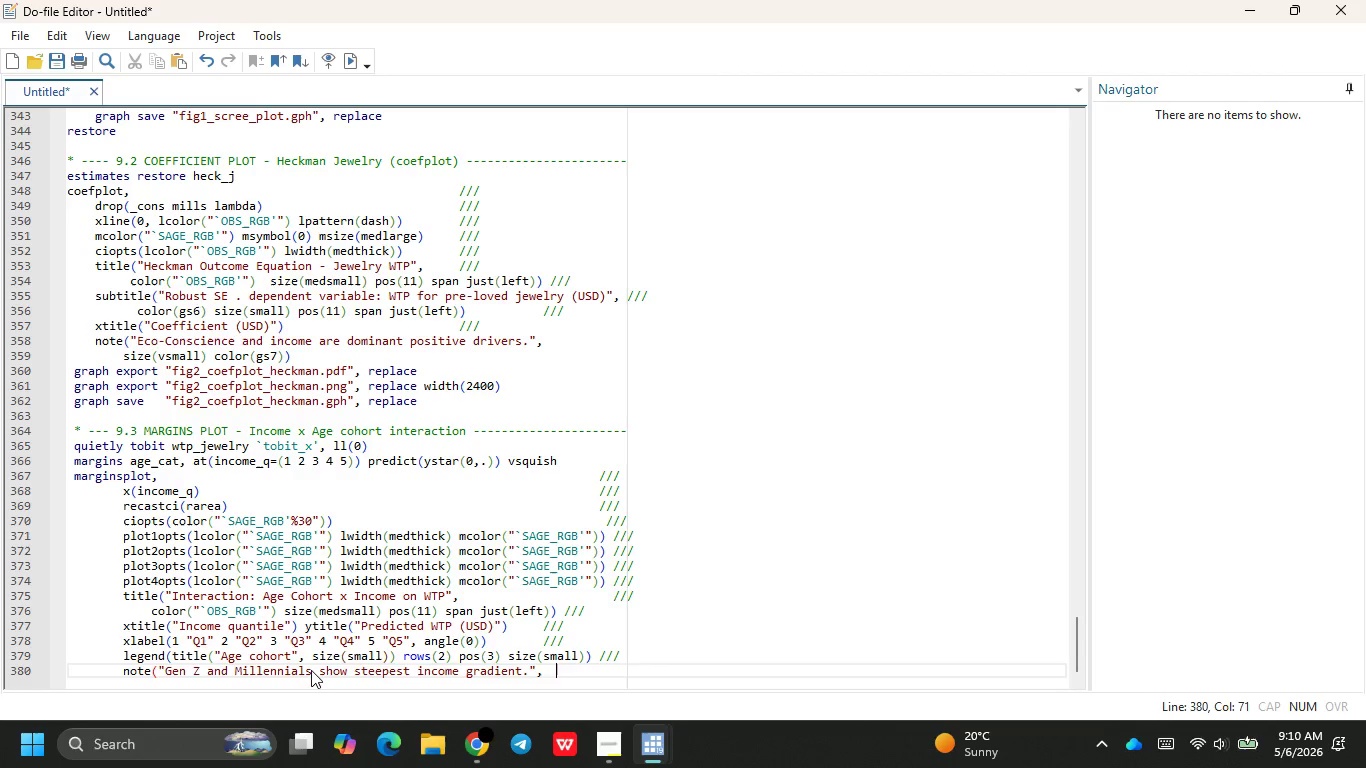 
key(Space)
 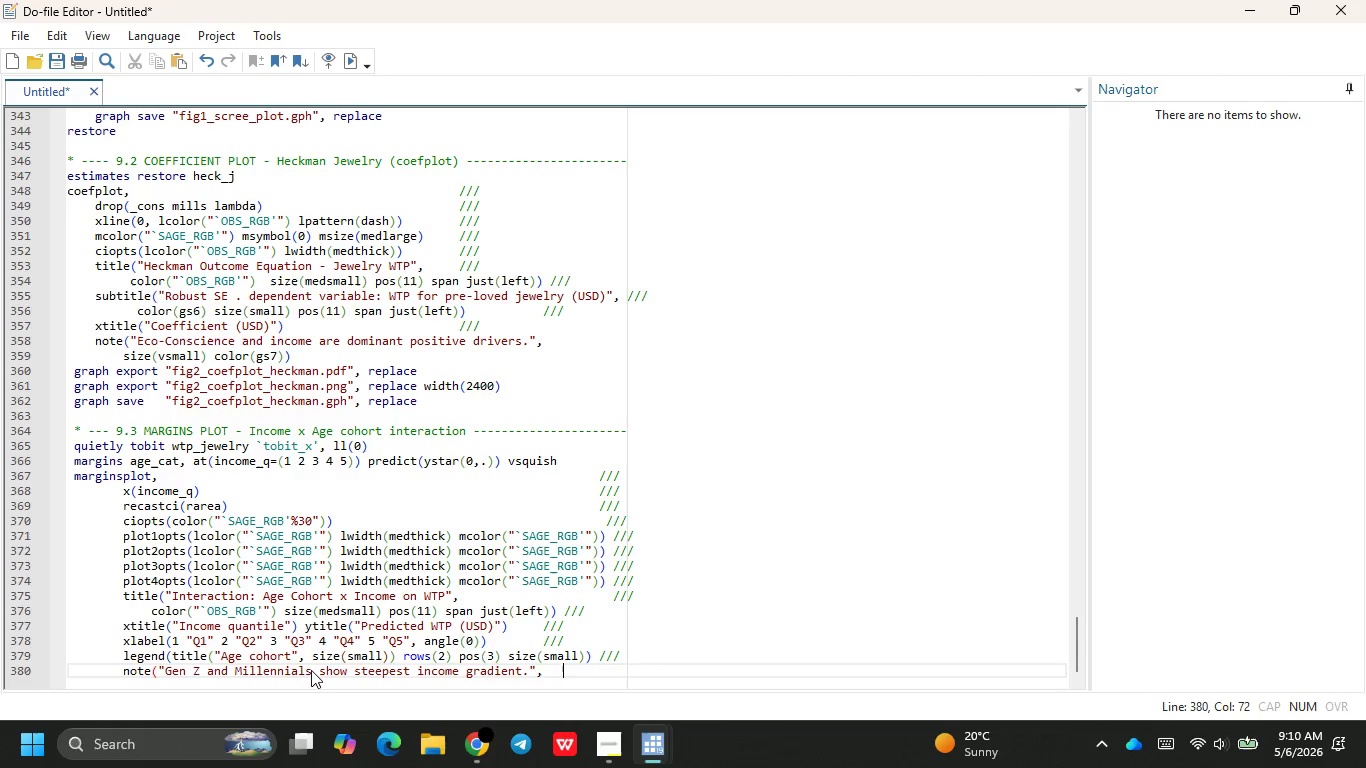 
key(Space)
 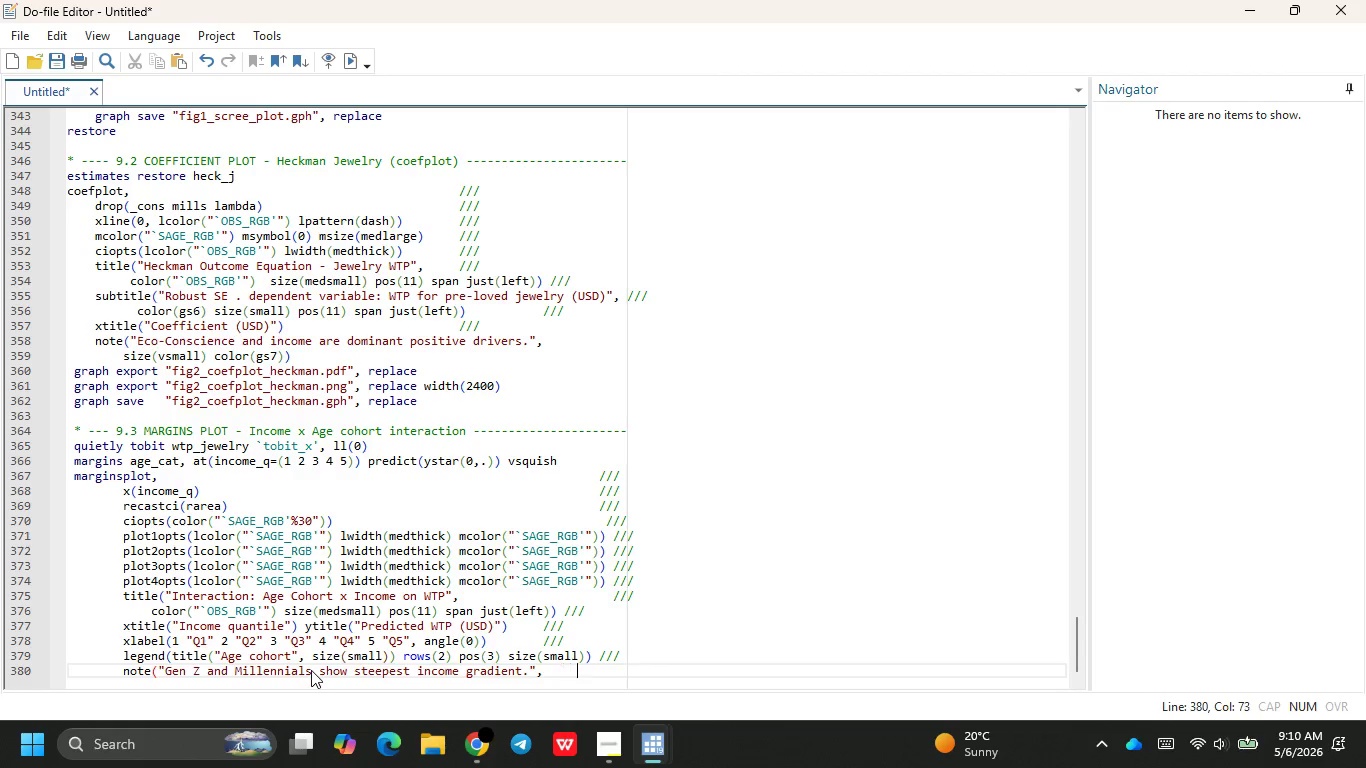 
key(Space)
 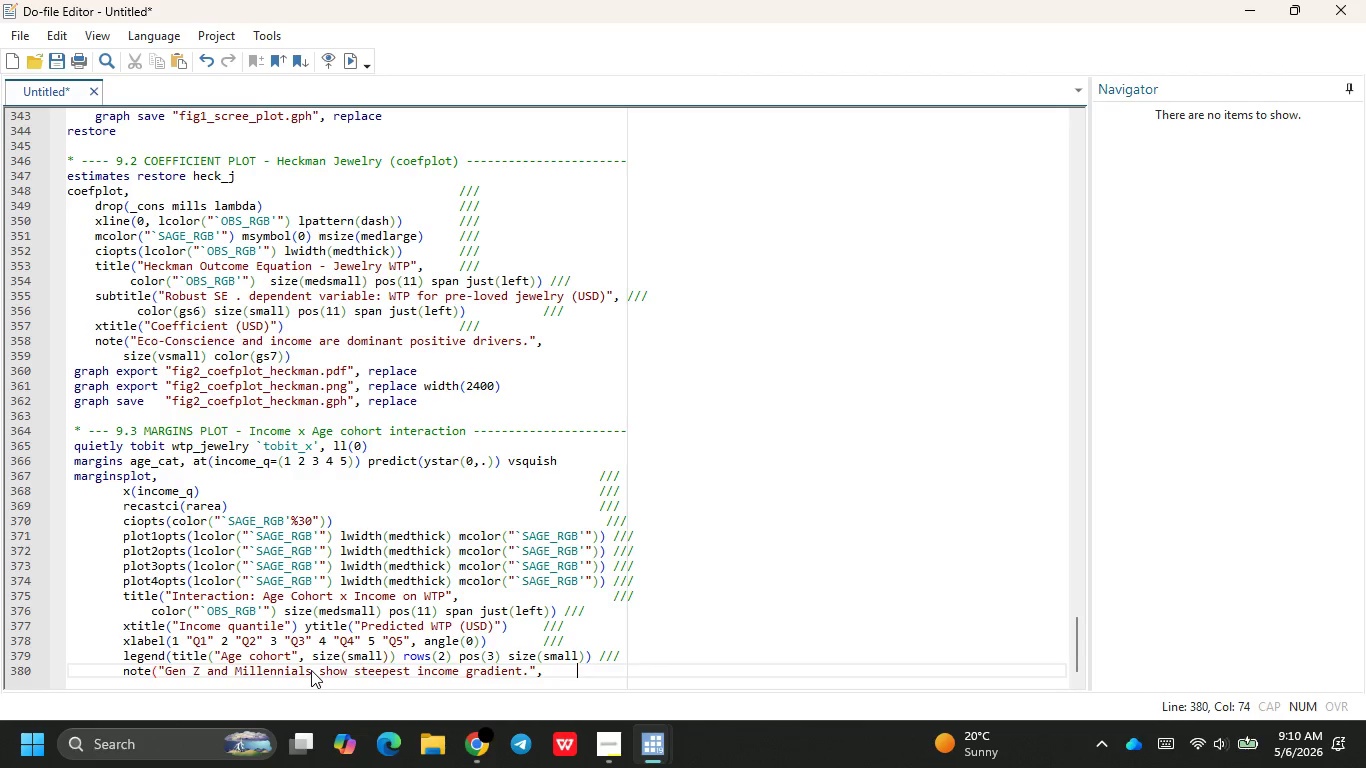 
key(Space)
 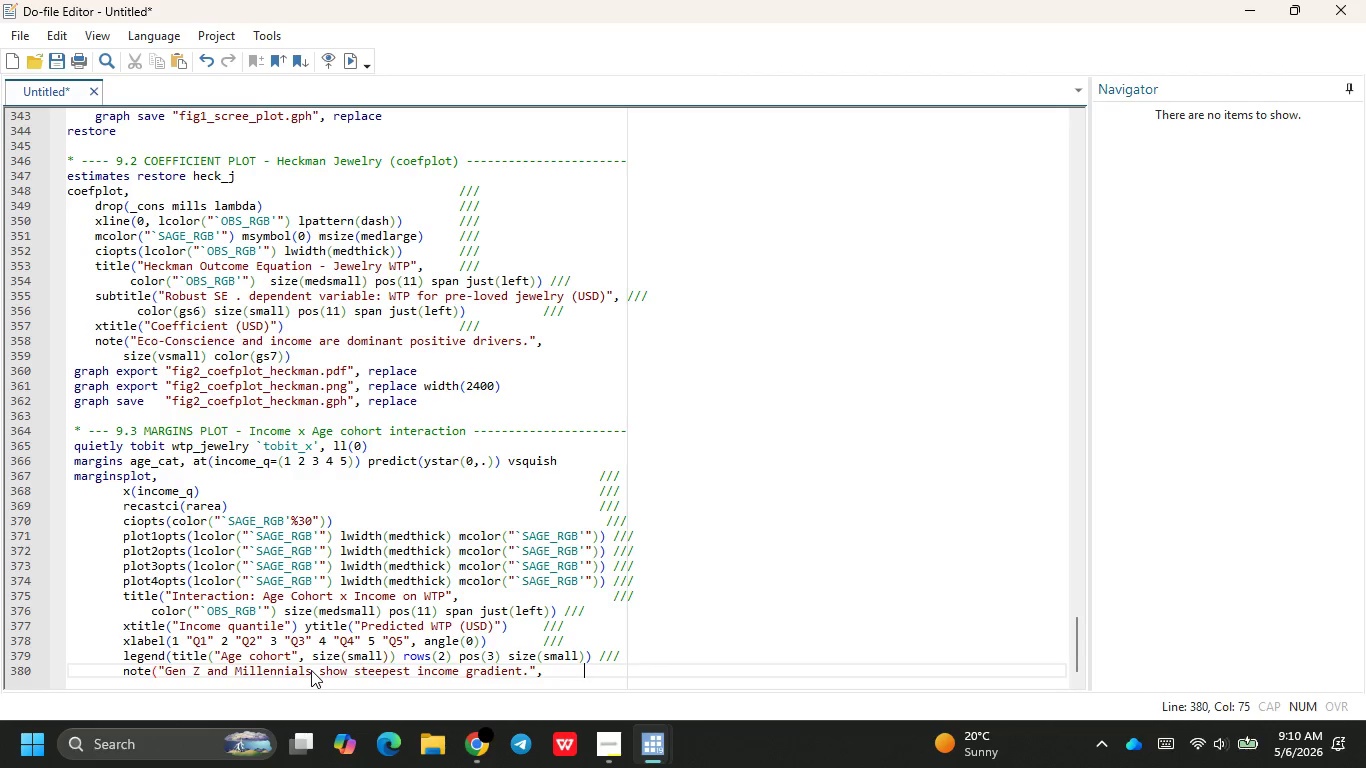 
key(Space)
 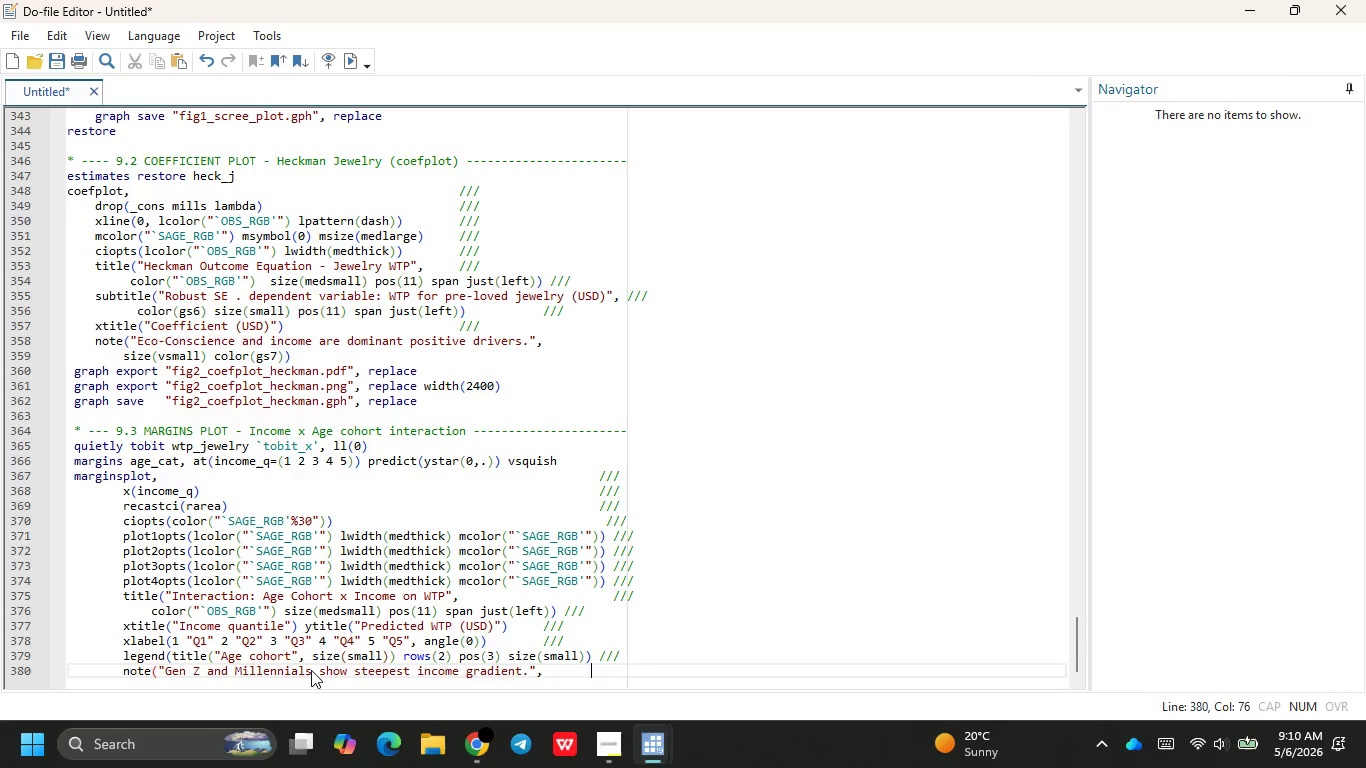 
key(Slash)
 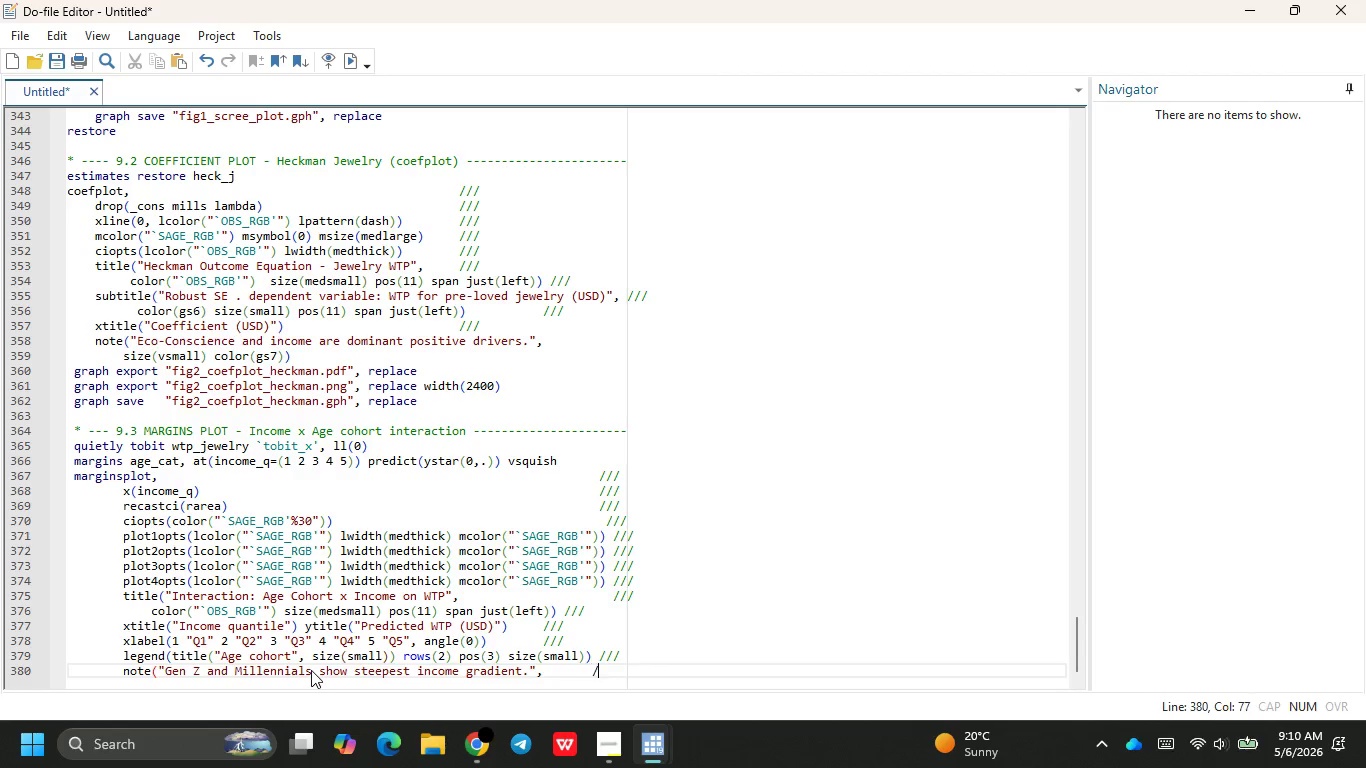 
key(Slash)
 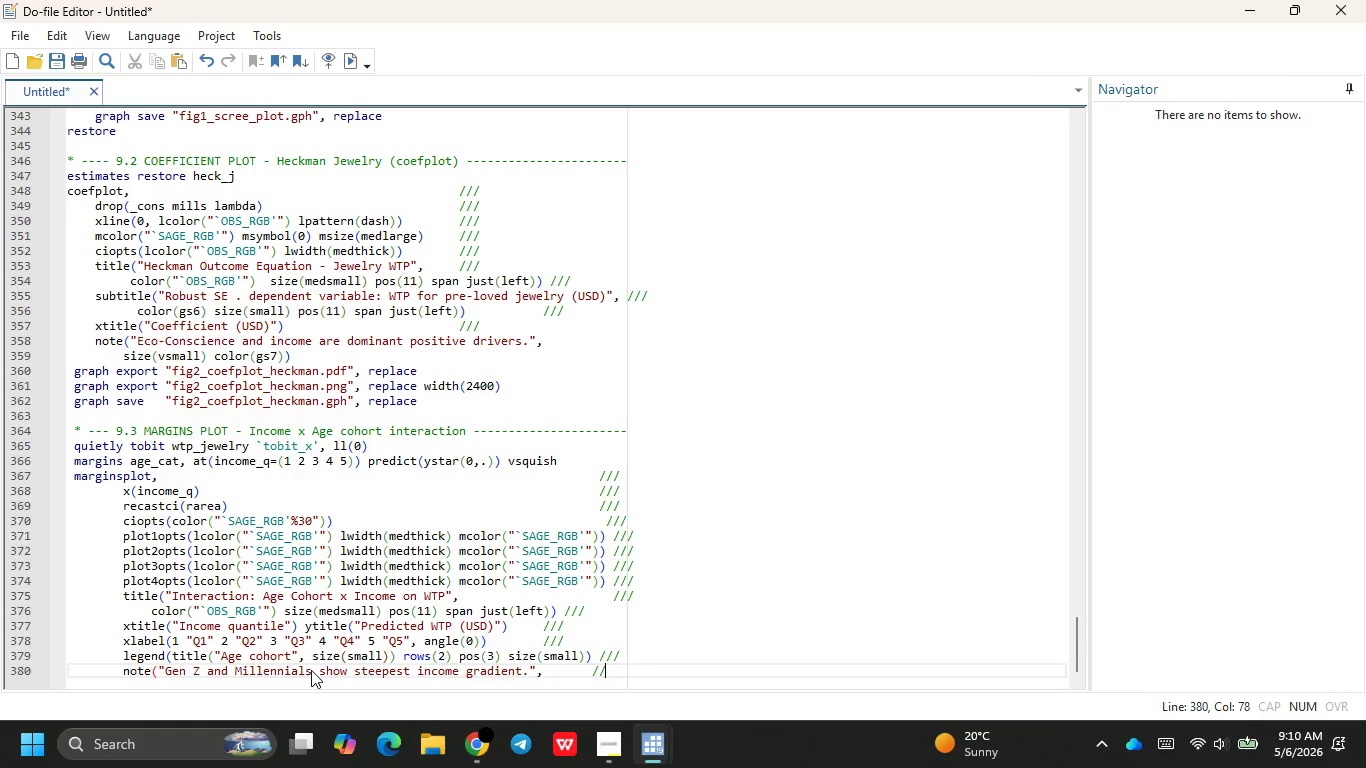 
key(Slash)
 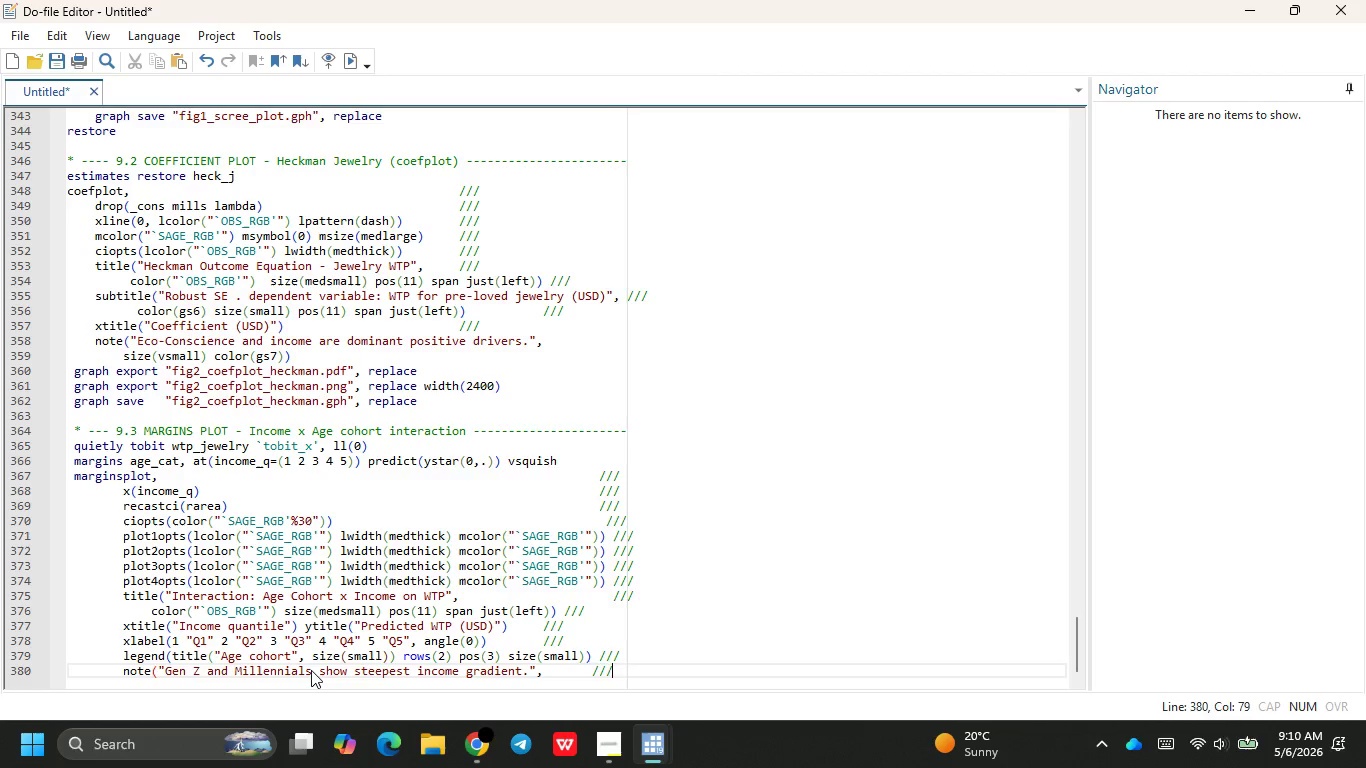 
key(Enter)
 